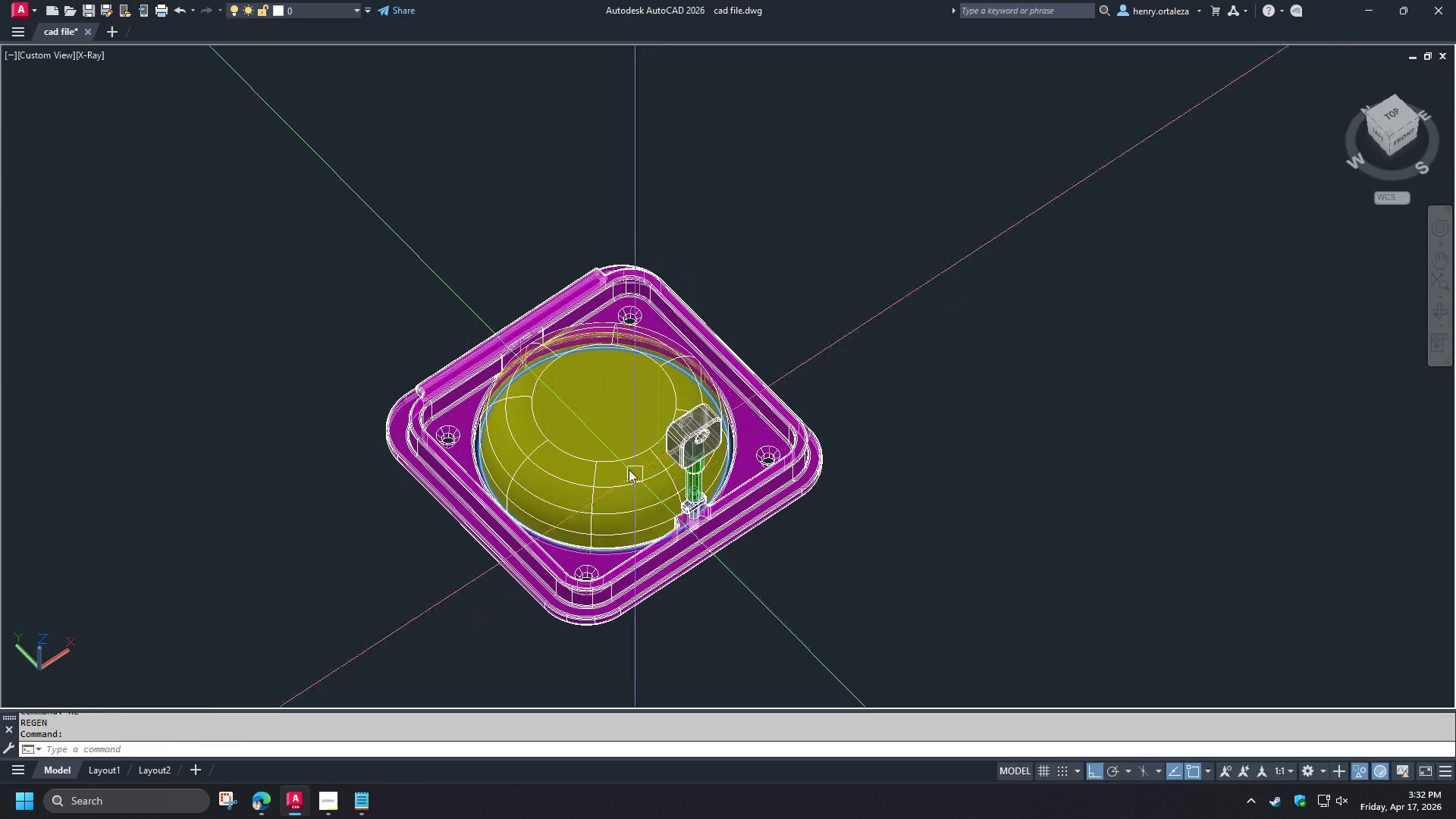 
hold_key(key=ShiftLeft, duration=0.34)
 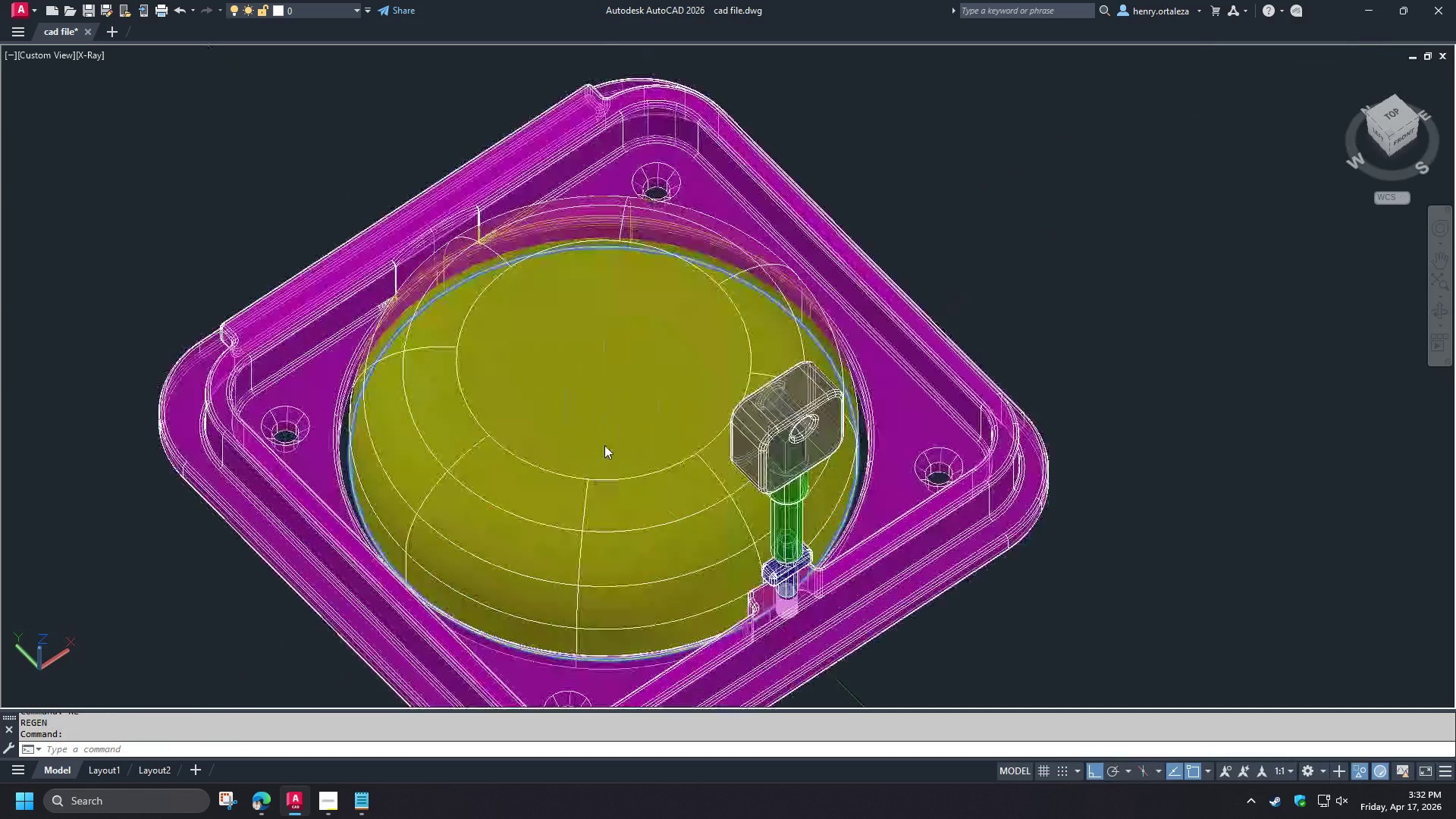 
hold_key(key=ShiftLeft, duration=16.0)
scroll: coordinate [604, 445], scroll_direction: up, amount: 2.0
 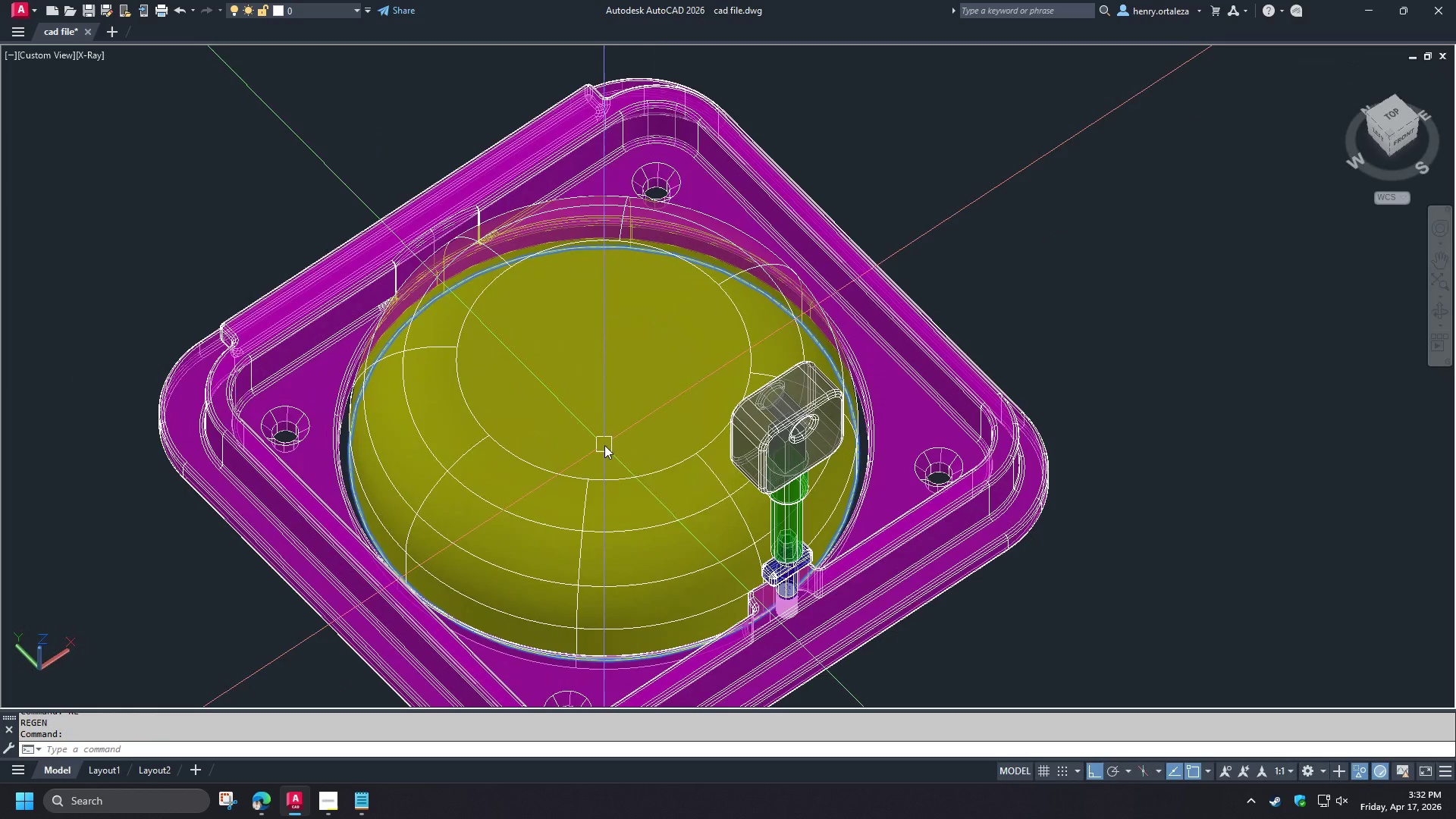 
key(Control+Z)
 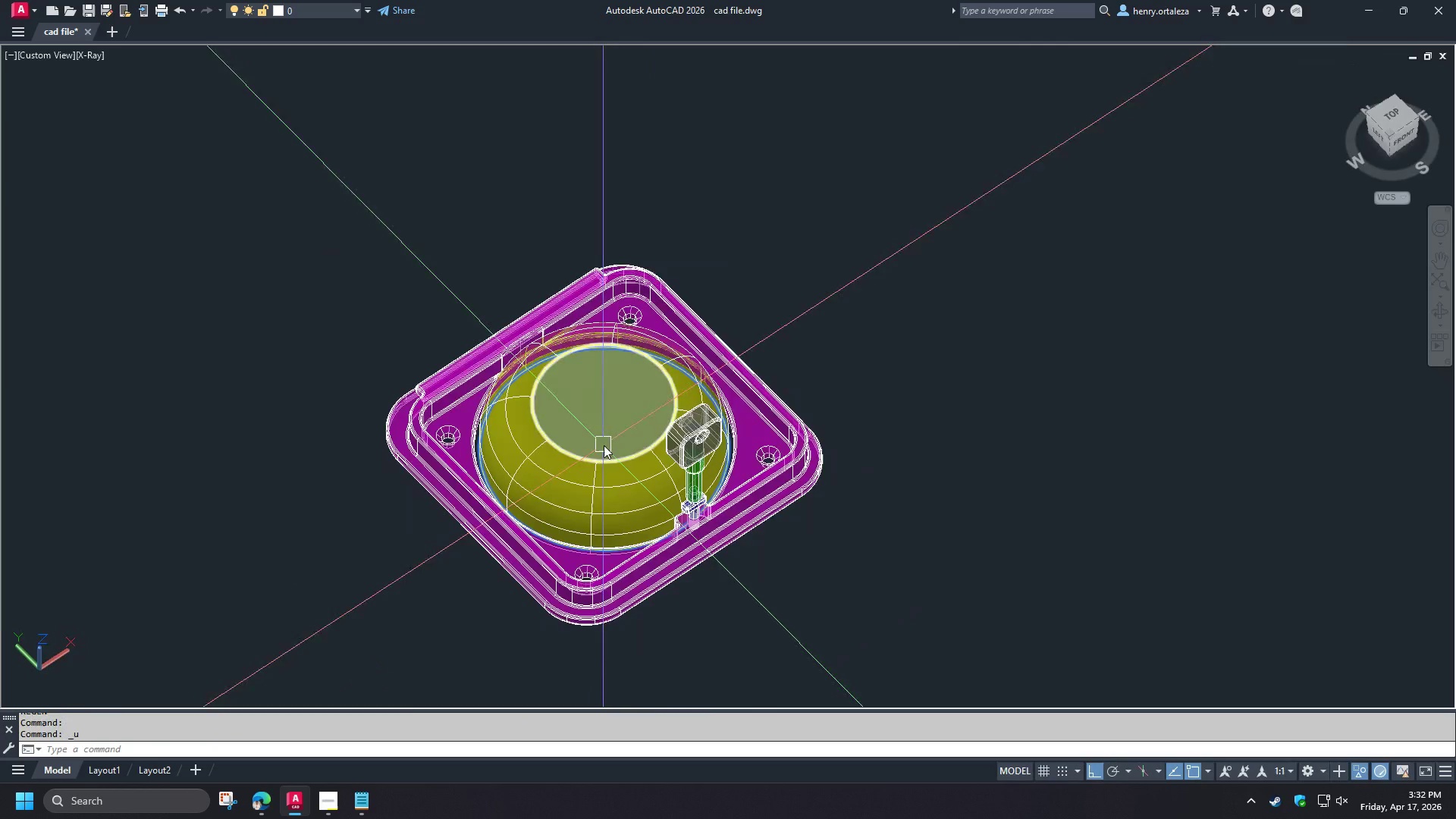 
key(Control+Z)
 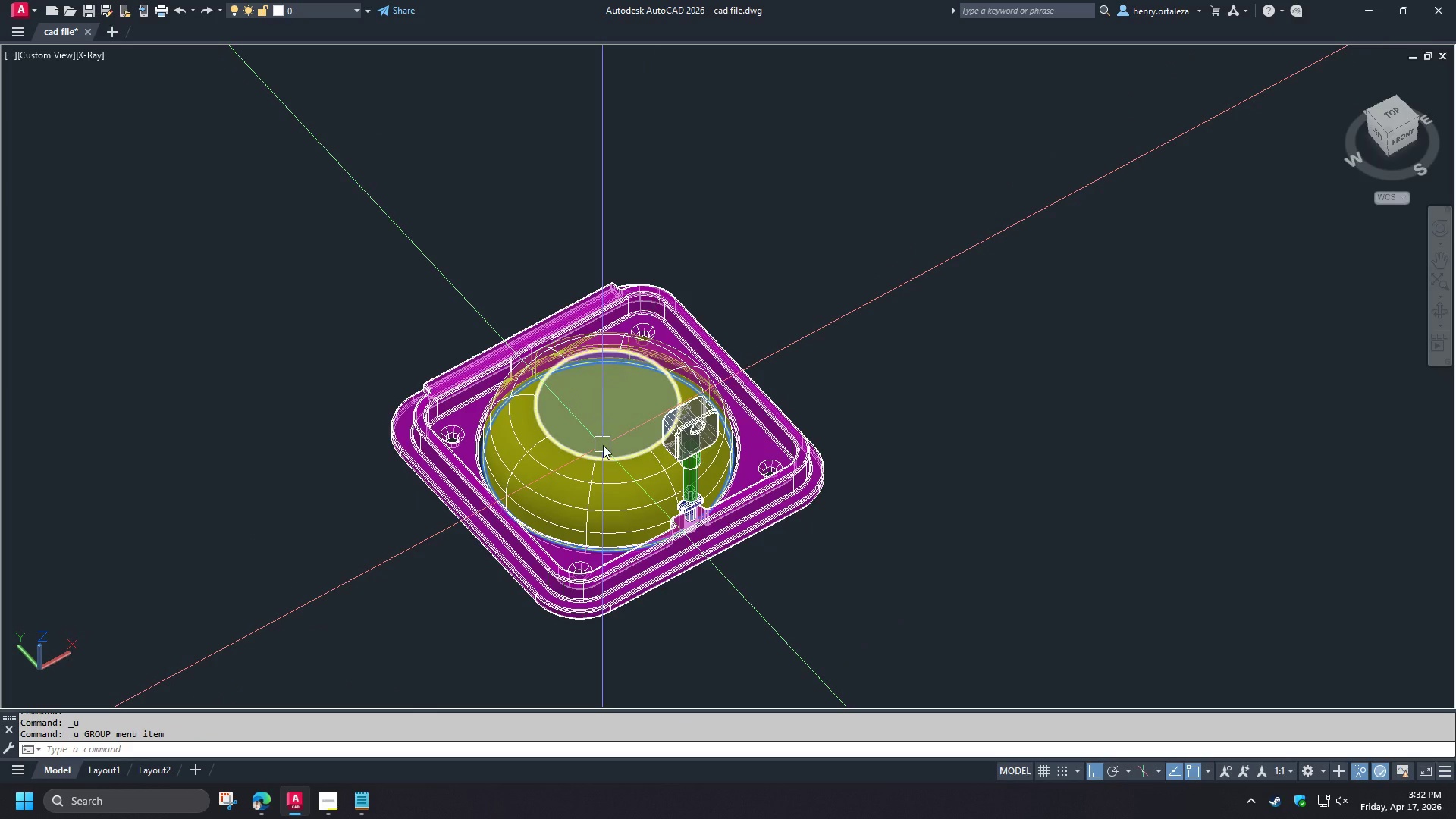 
key(Control+Z)
 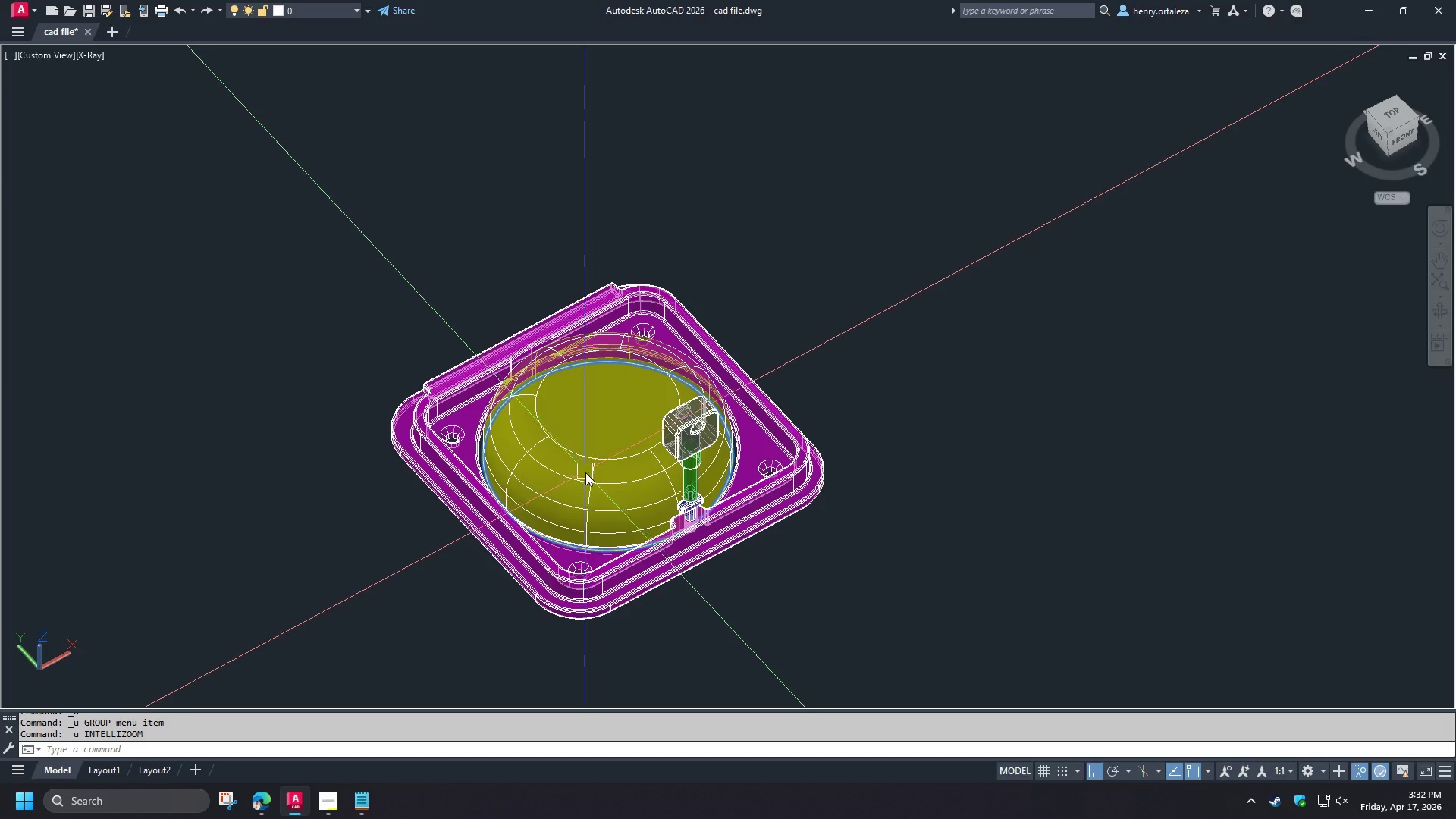 
left_click([592, 485])
 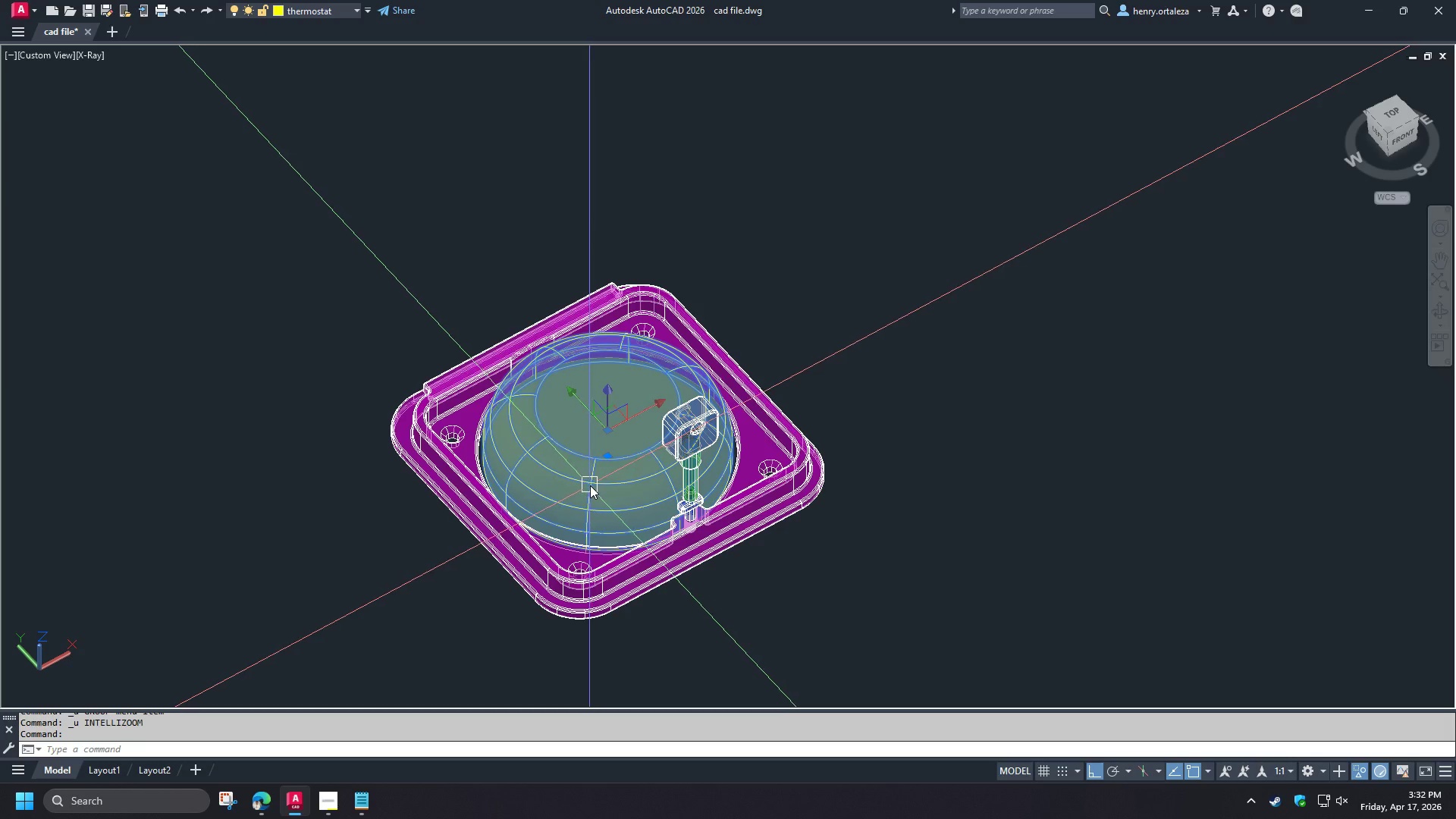 
key(Control+Z)
 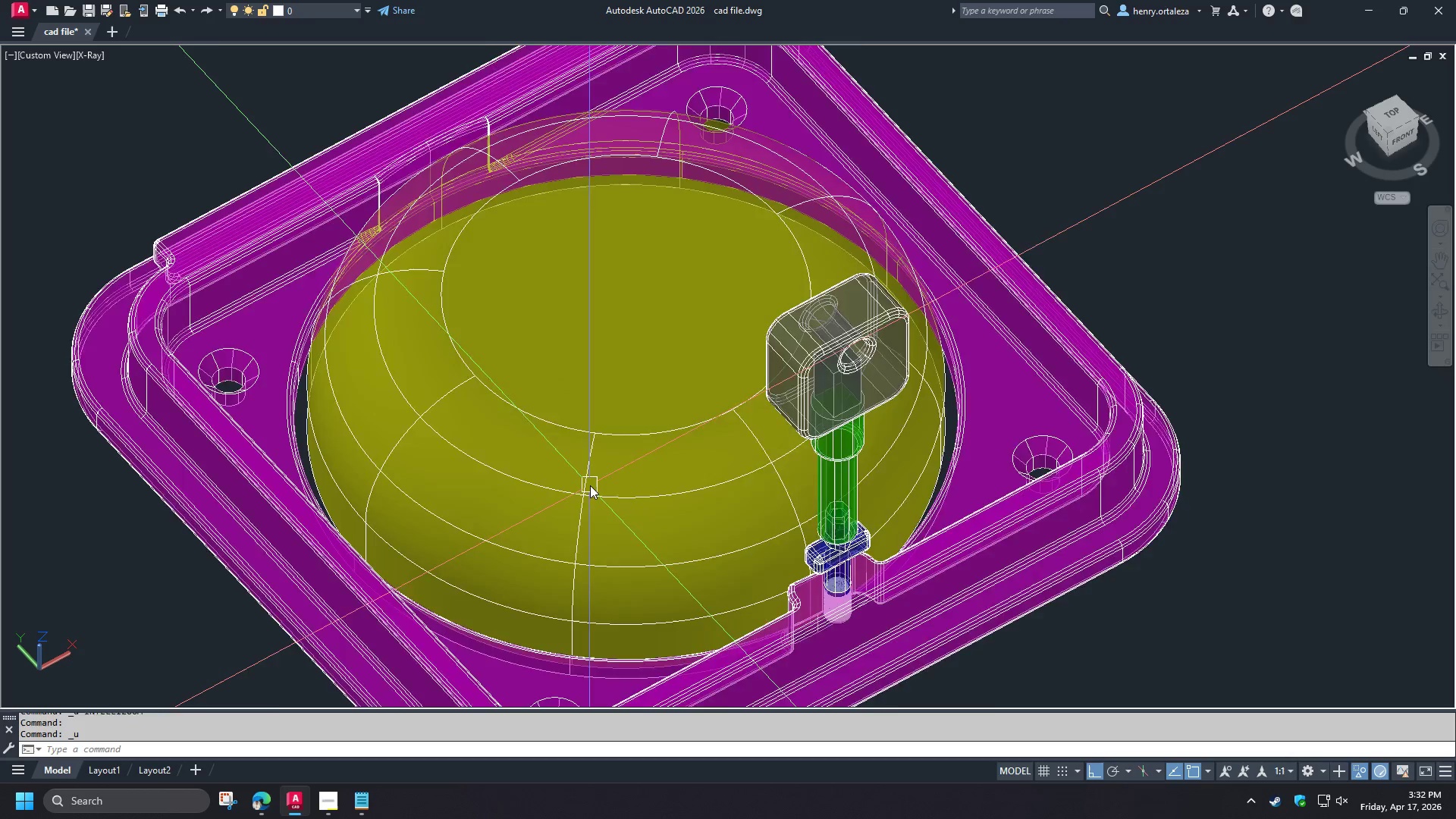 
key(Control+Z)
 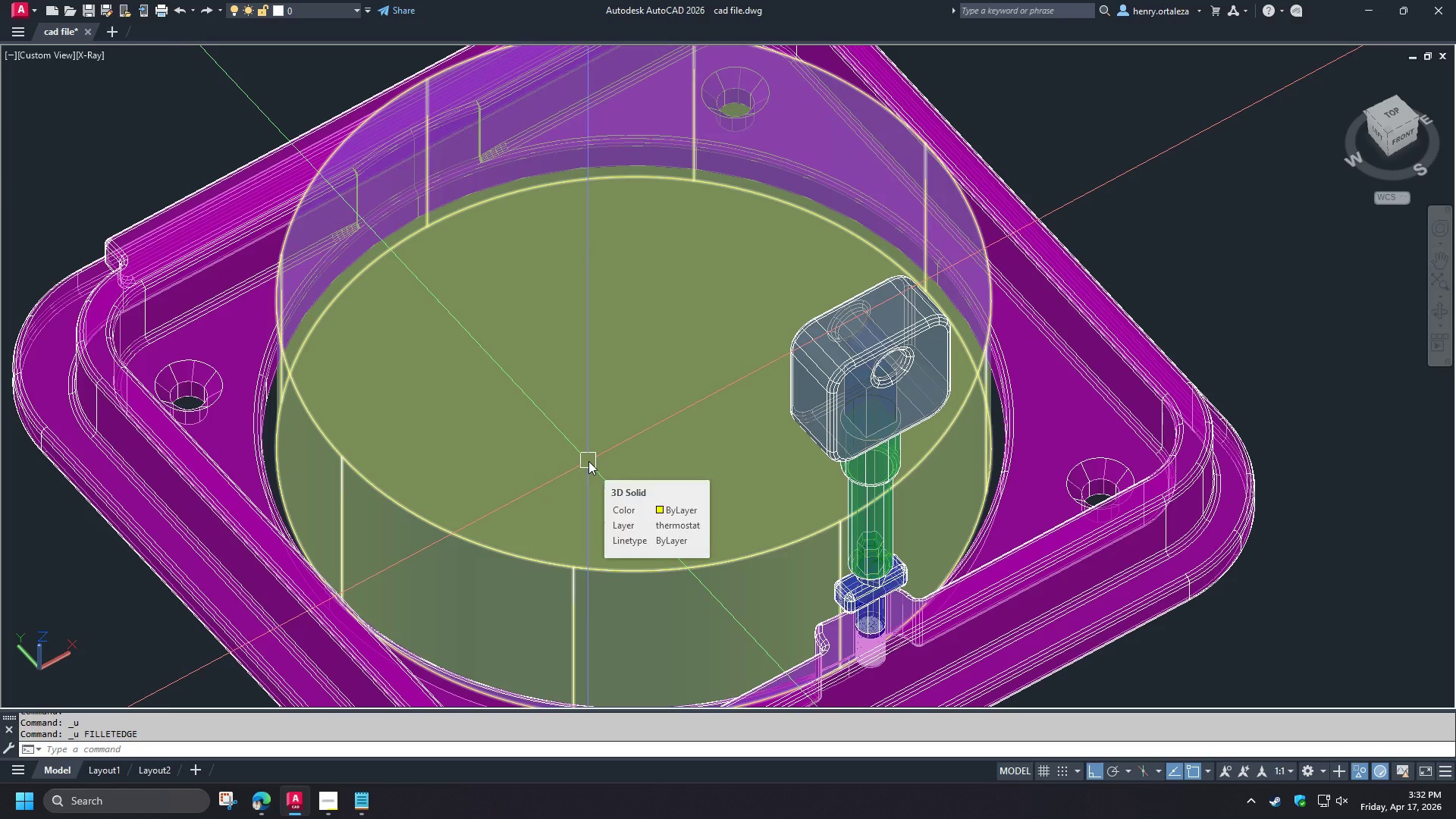 
type(fil)
 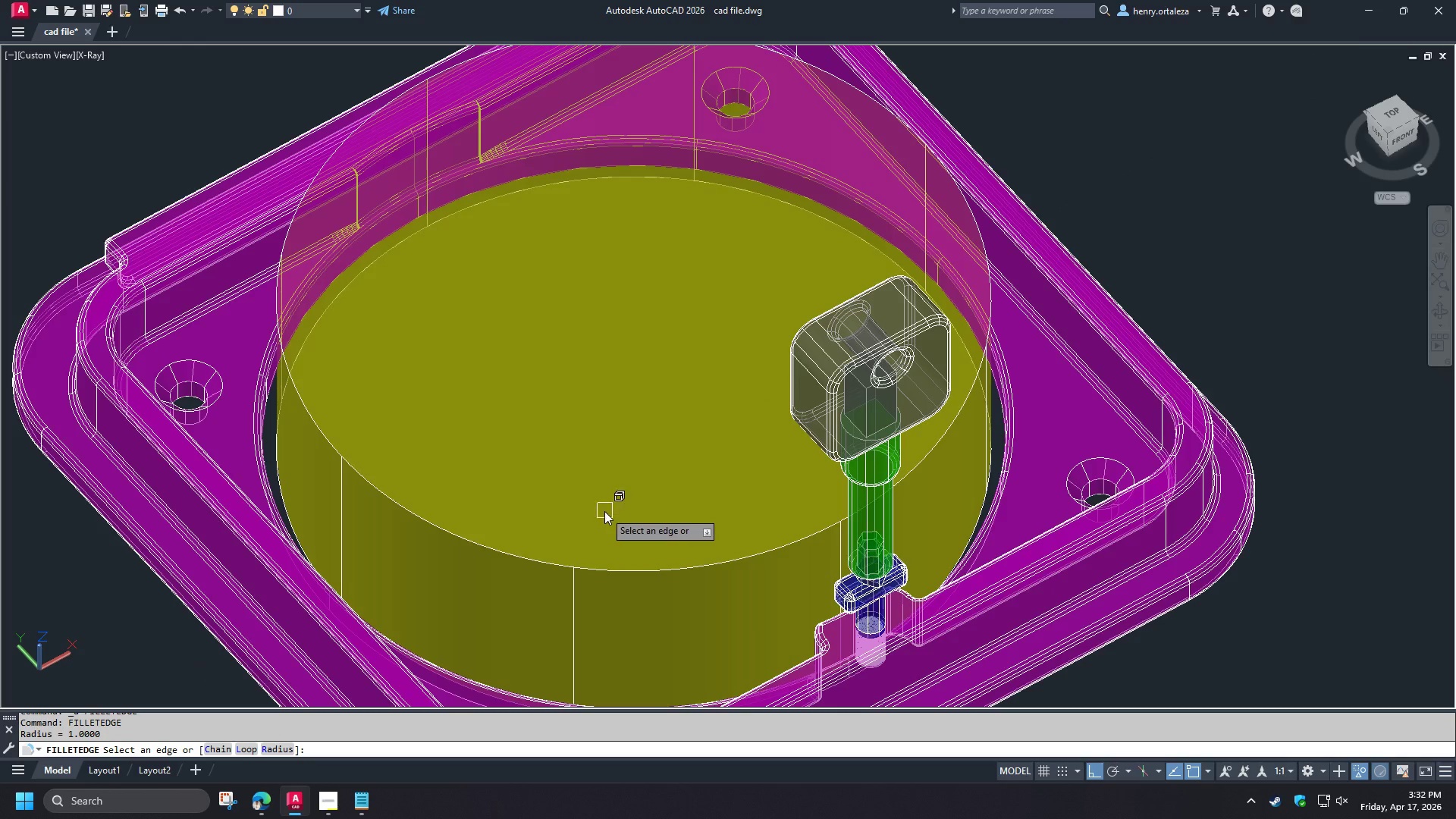 
key(R)
 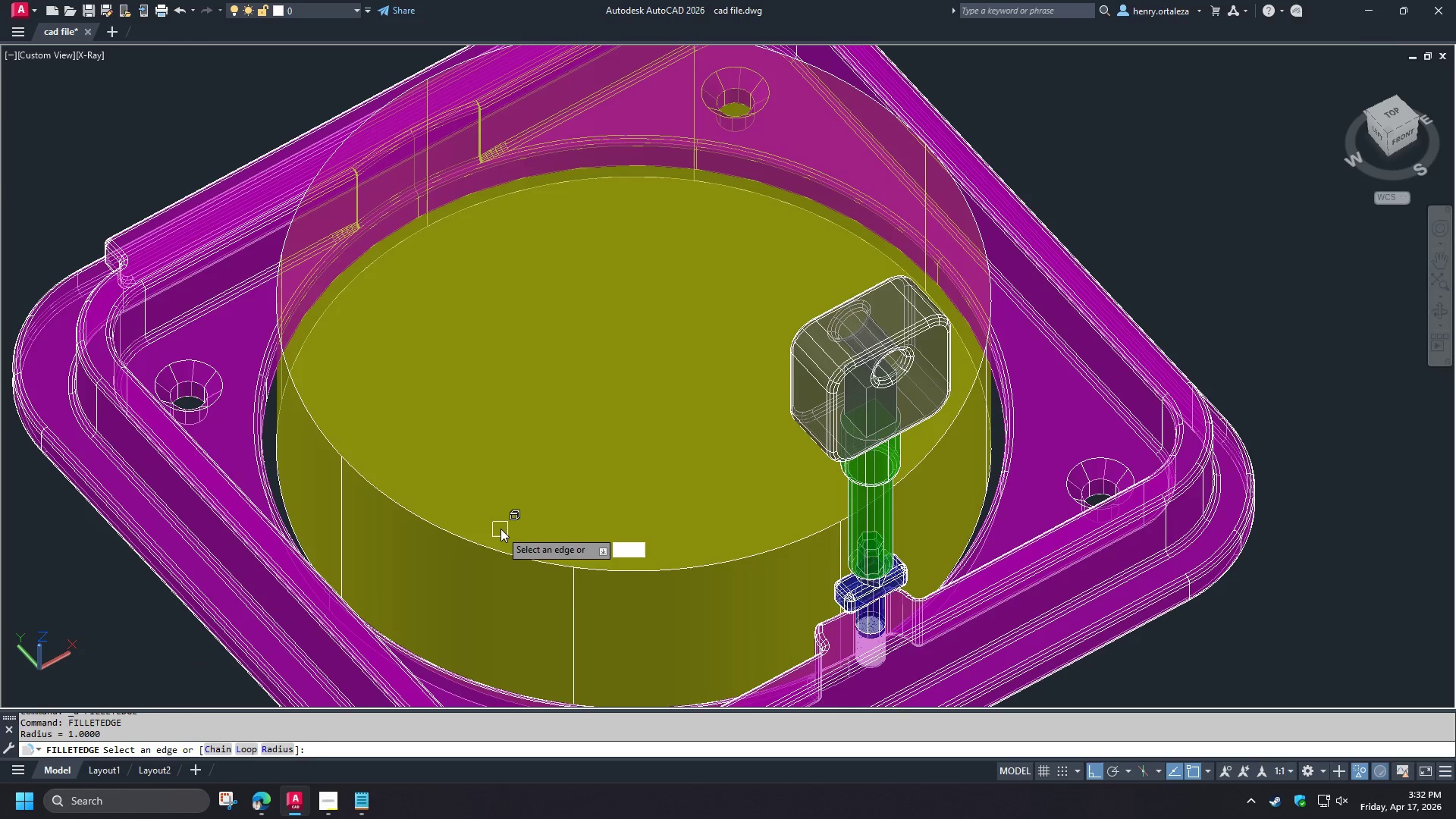 
key(Space)
 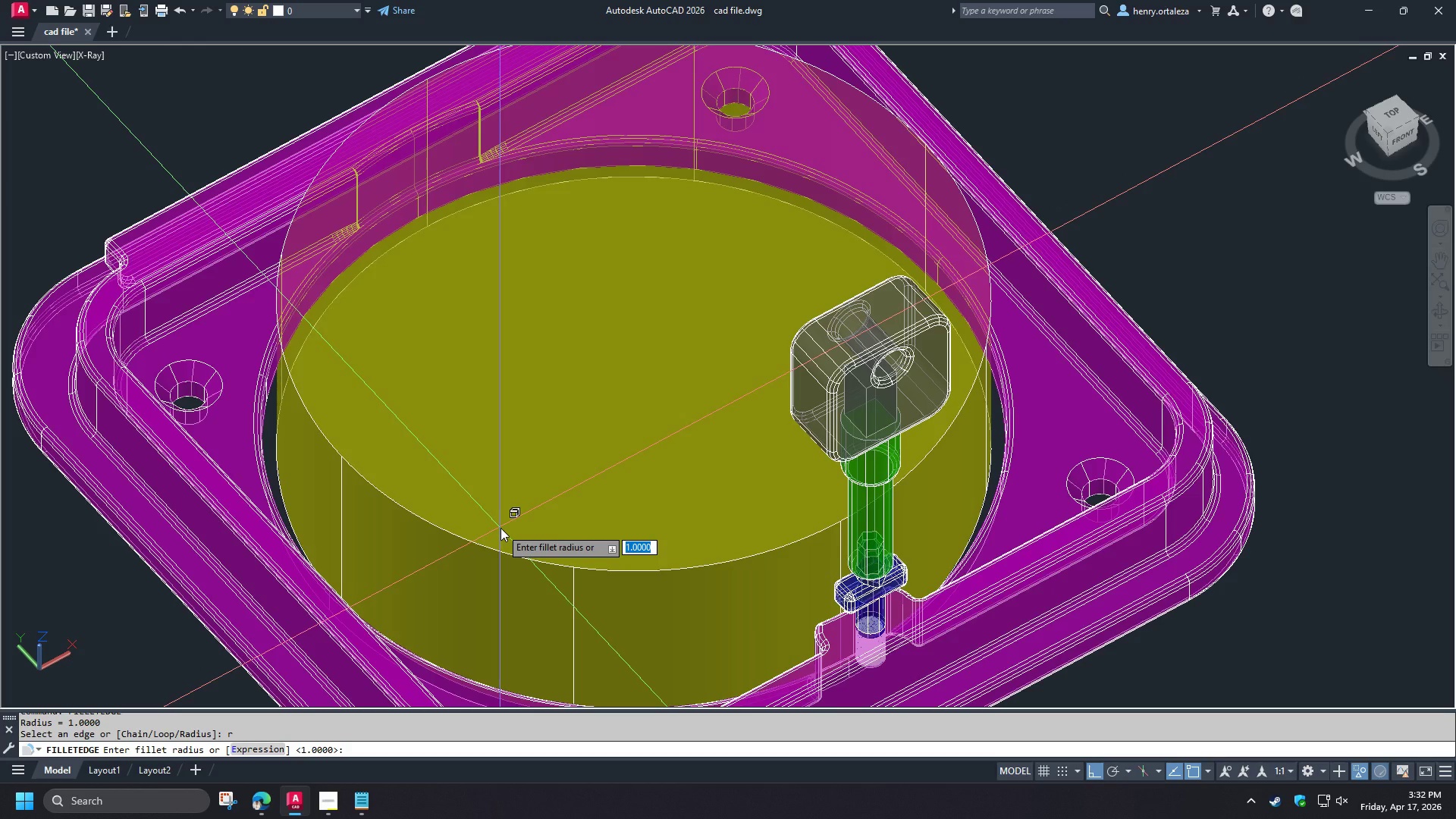 
key(5)
 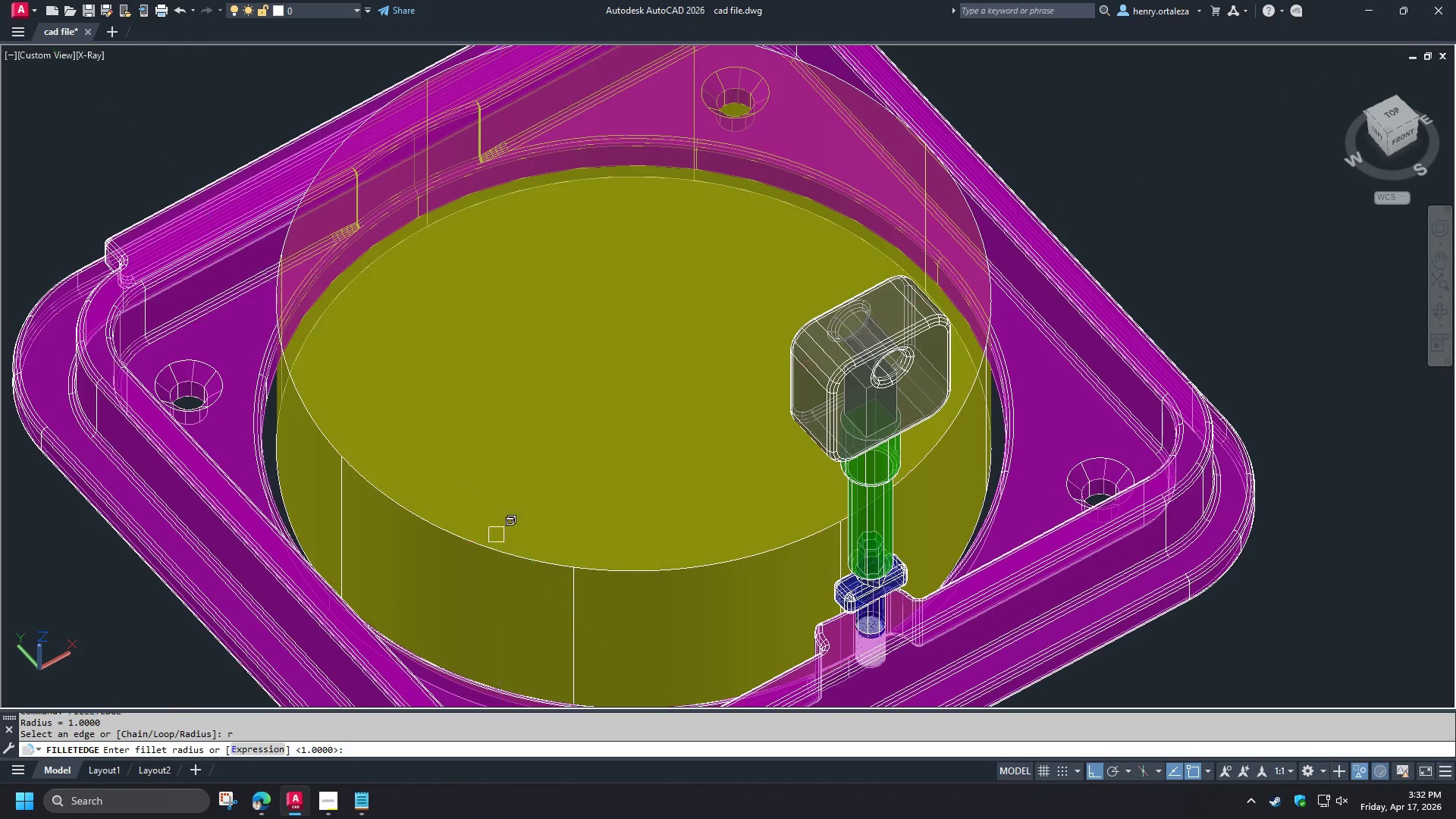 
key(Space)
 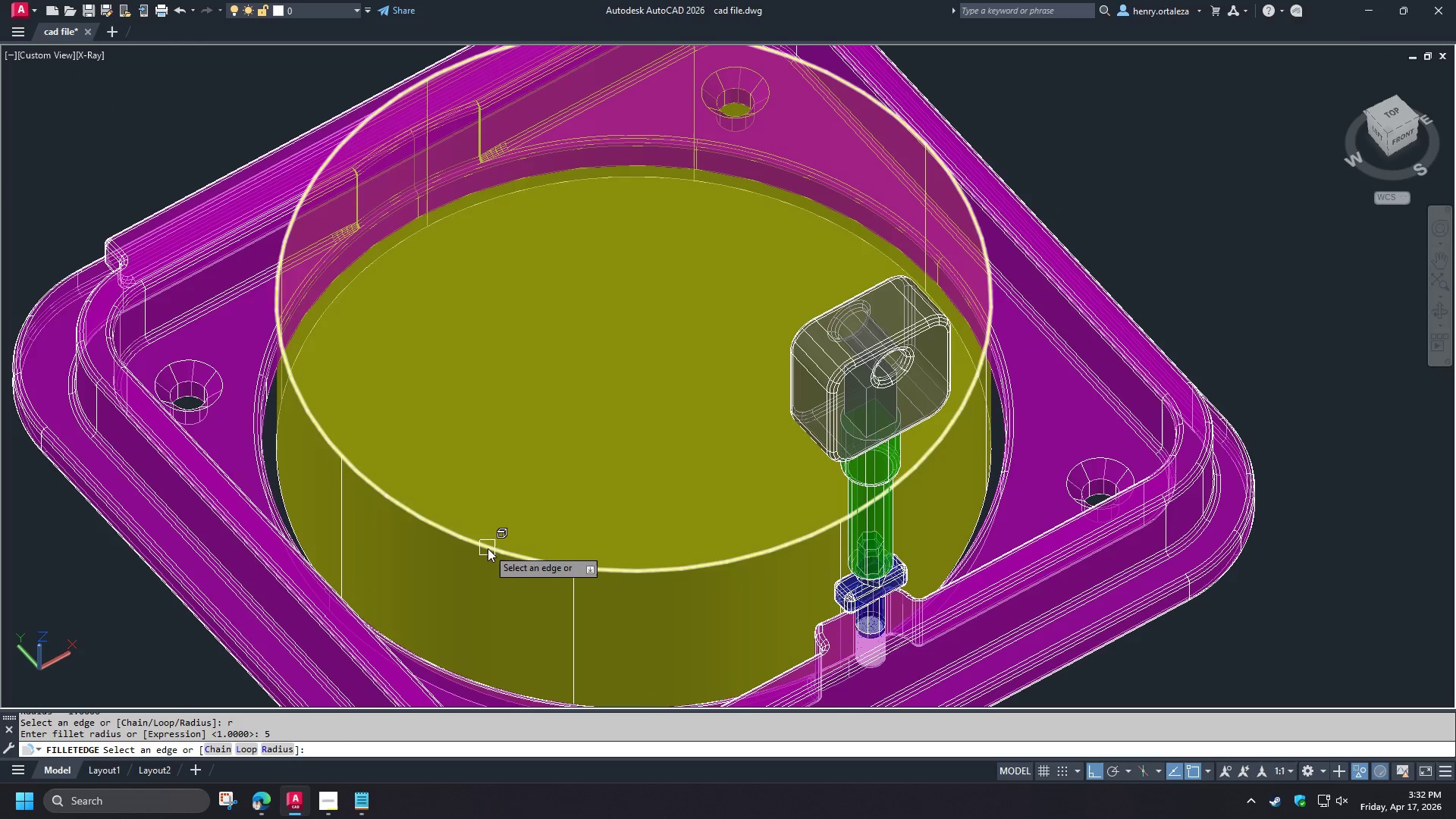 
left_click([488, 548])
 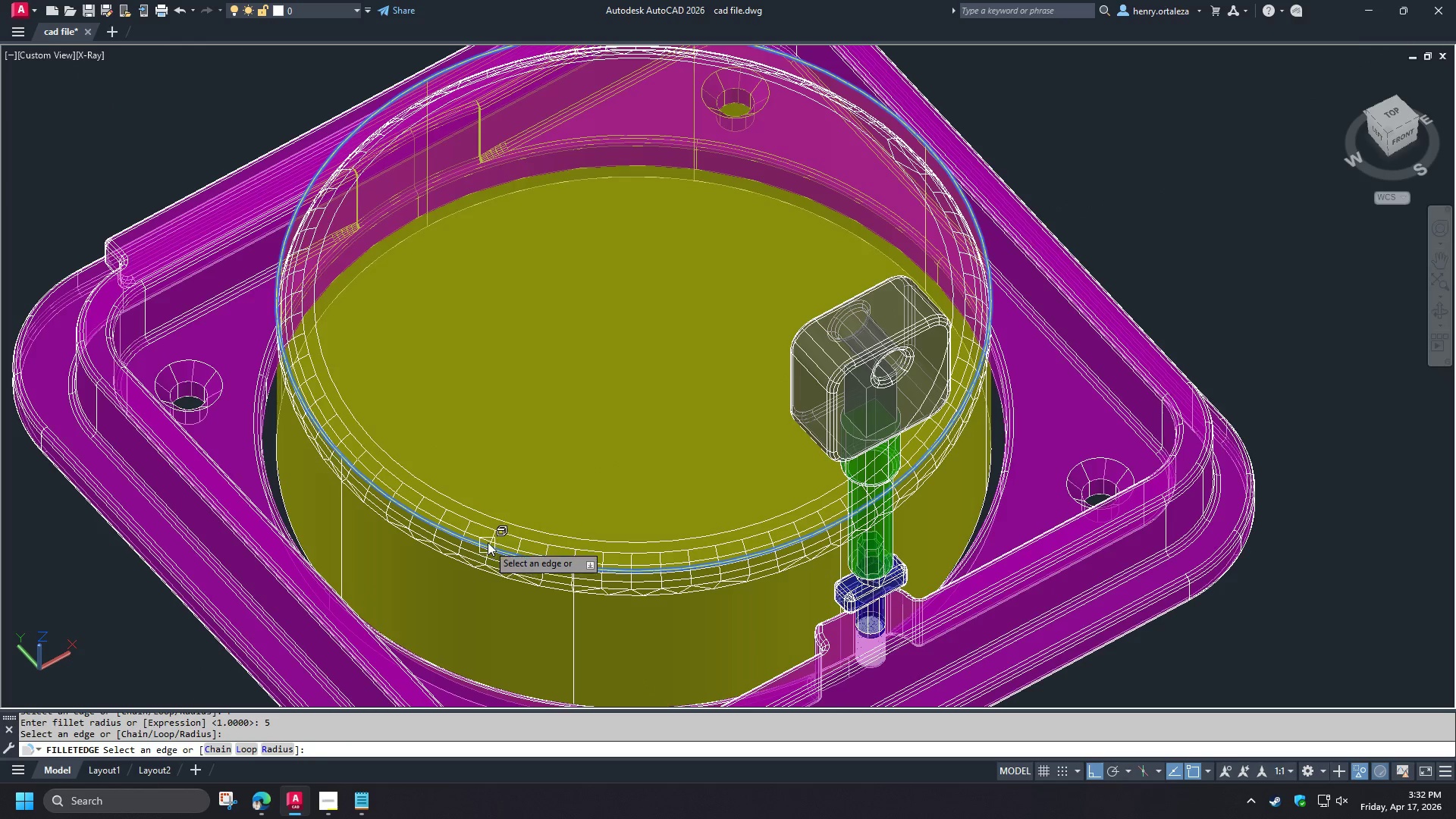 
scroll: coordinate [488, 541], scroll_direction: down, amount: 1.0
 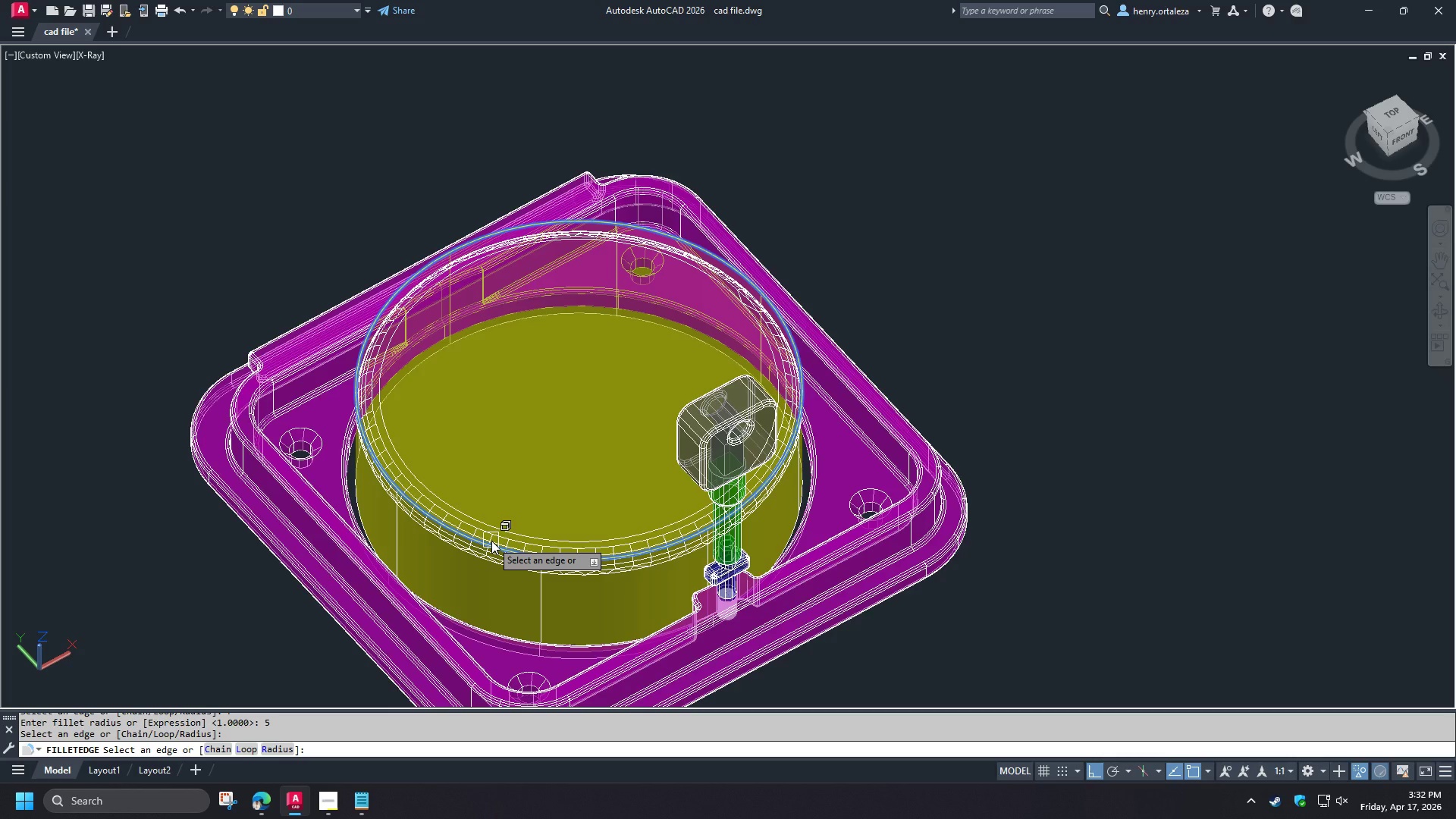 
key(Space)
 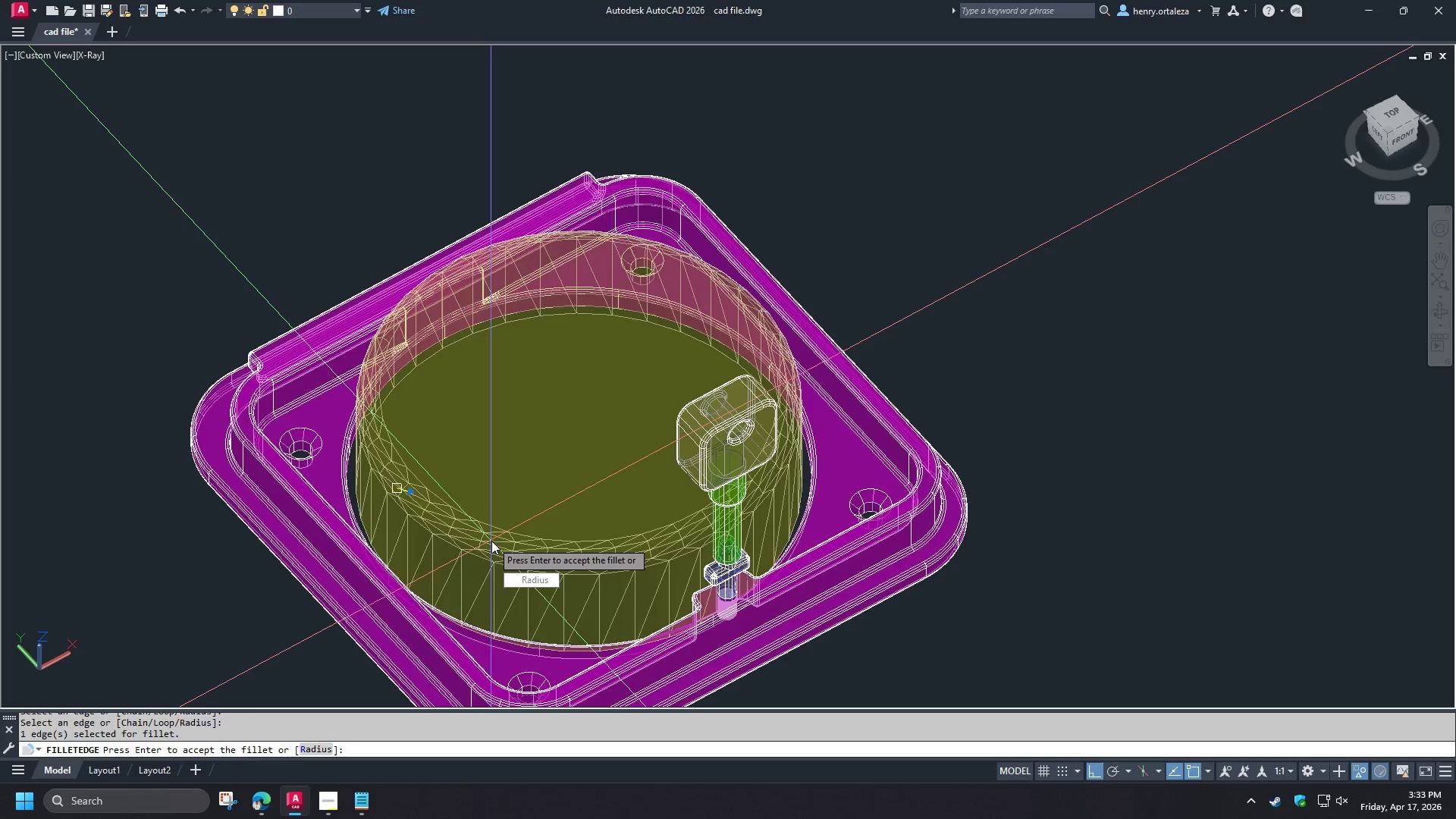 
key(Space)
 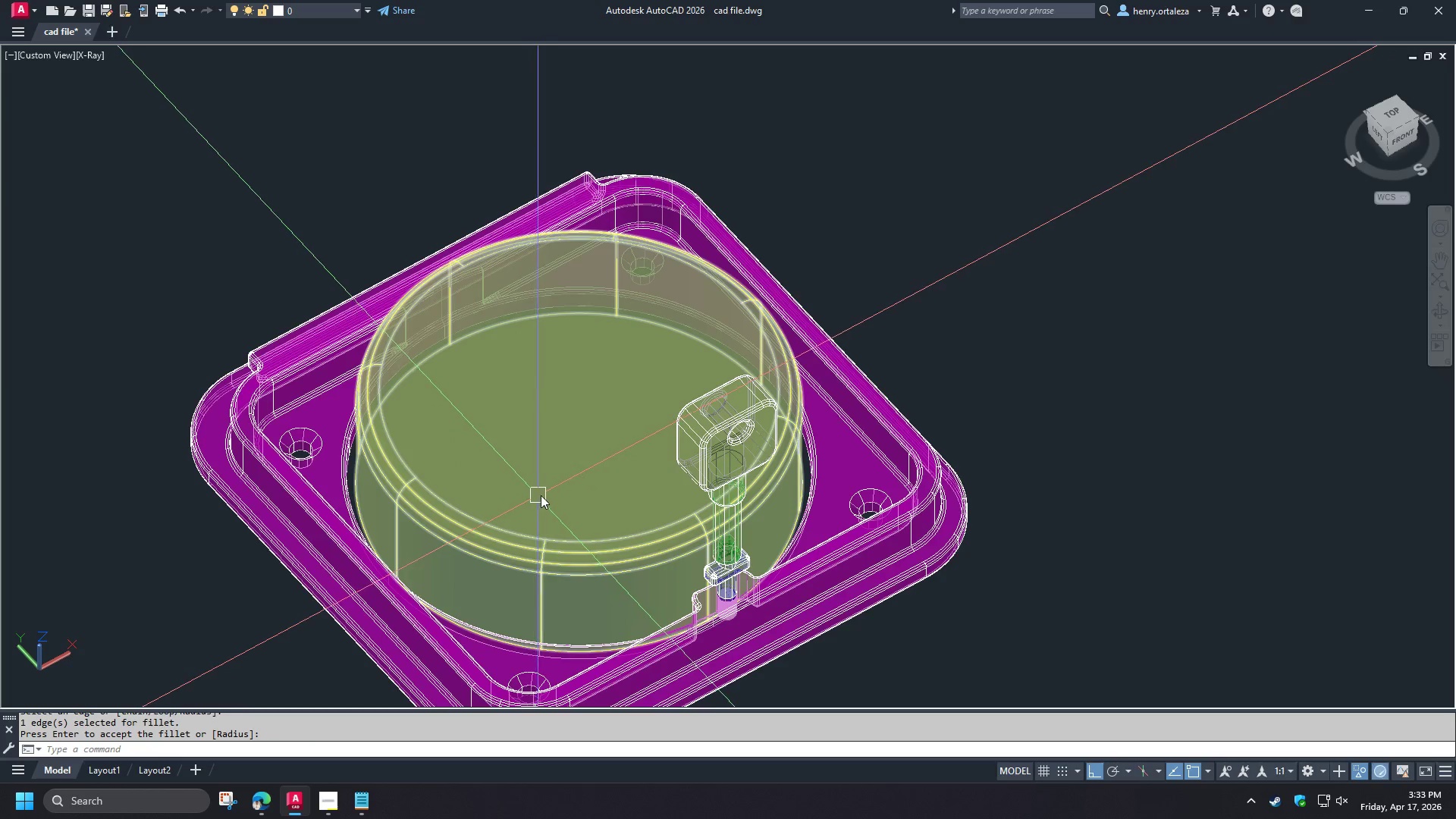 
hold_key(key=ShiftLeft, duration=1.53)
 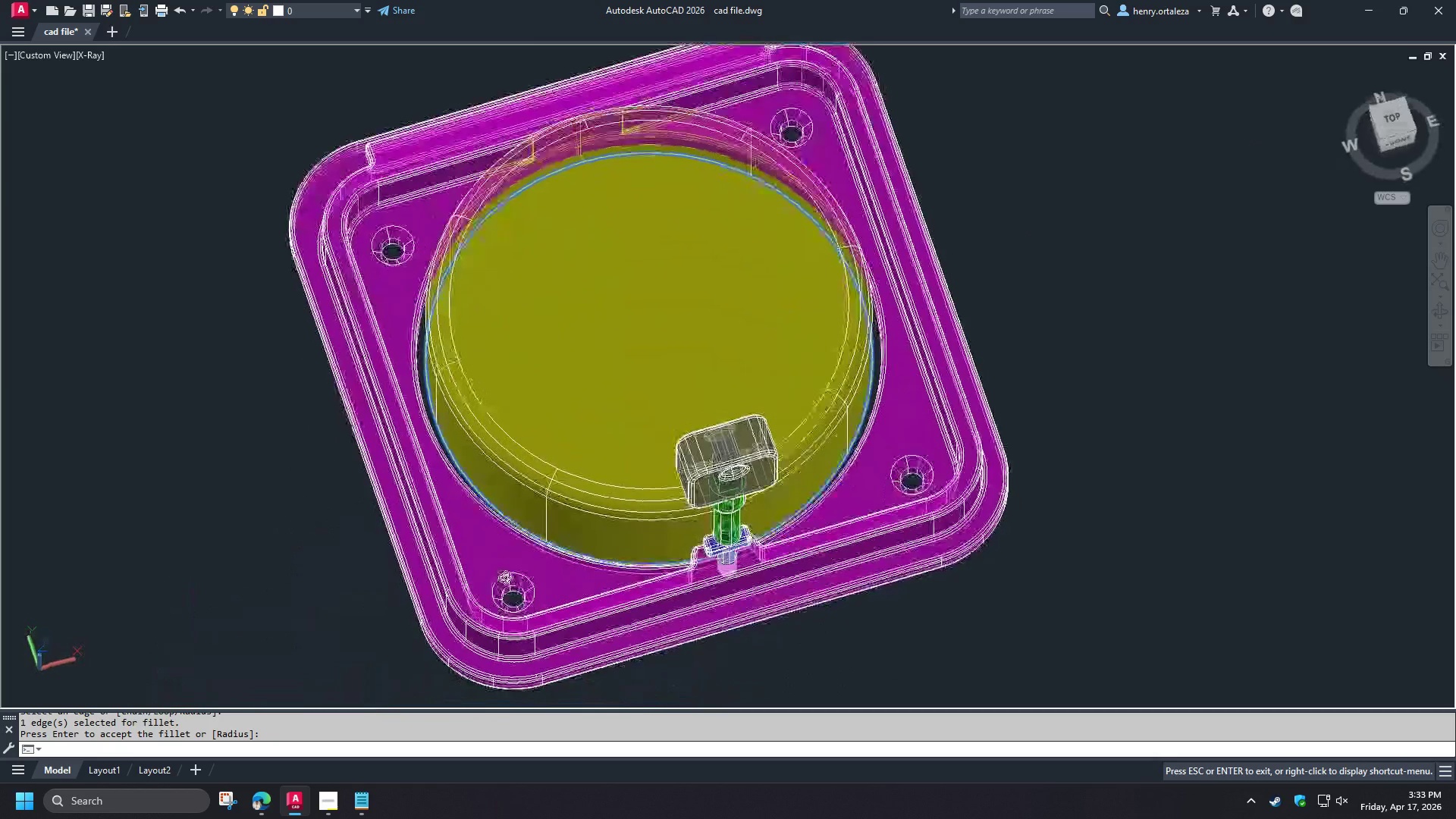 
hold_key(key=ShiftLeft, duration=1.0)
 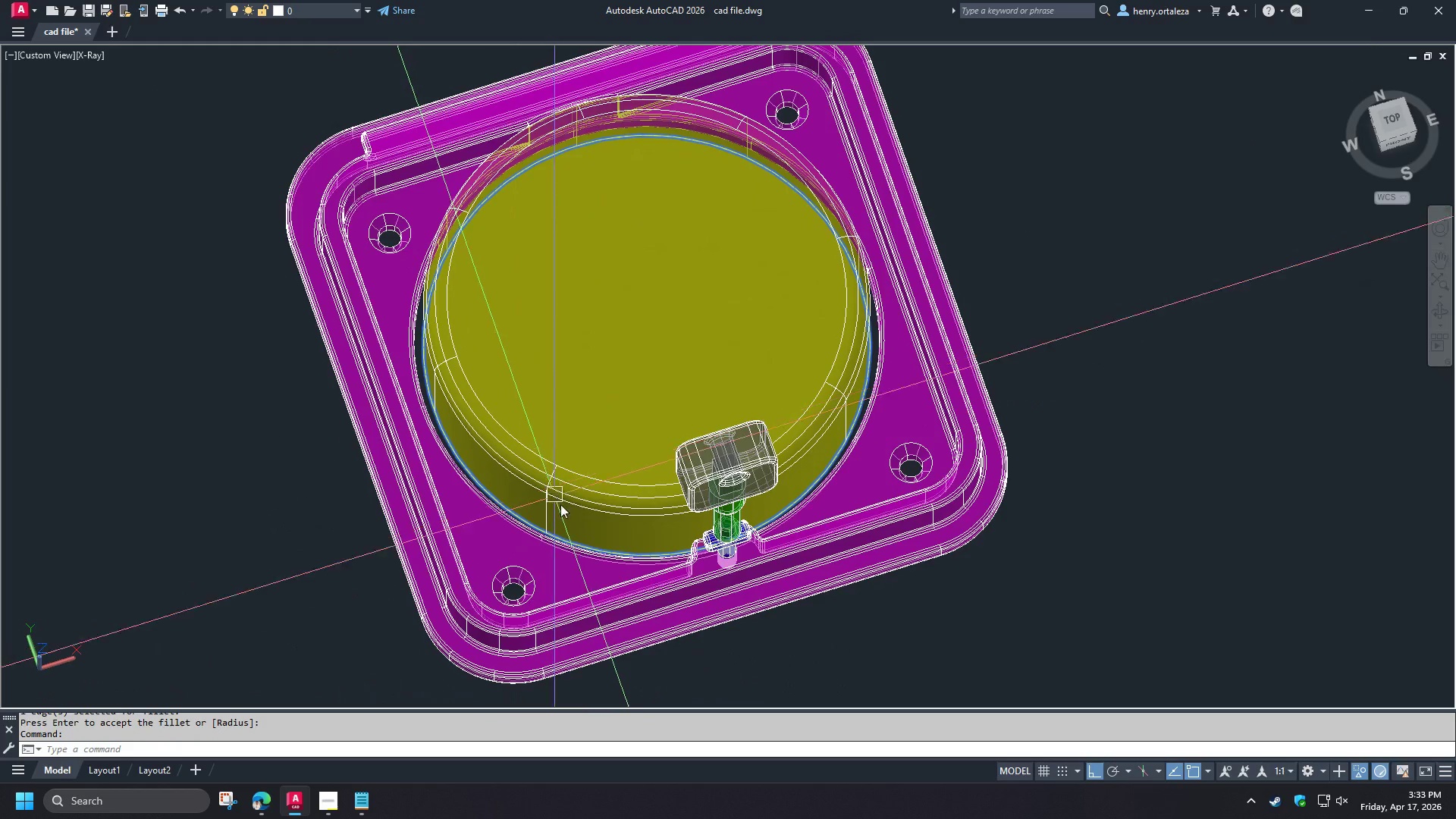 
hold_key(key=ShiftLeft, duration=1.5)
 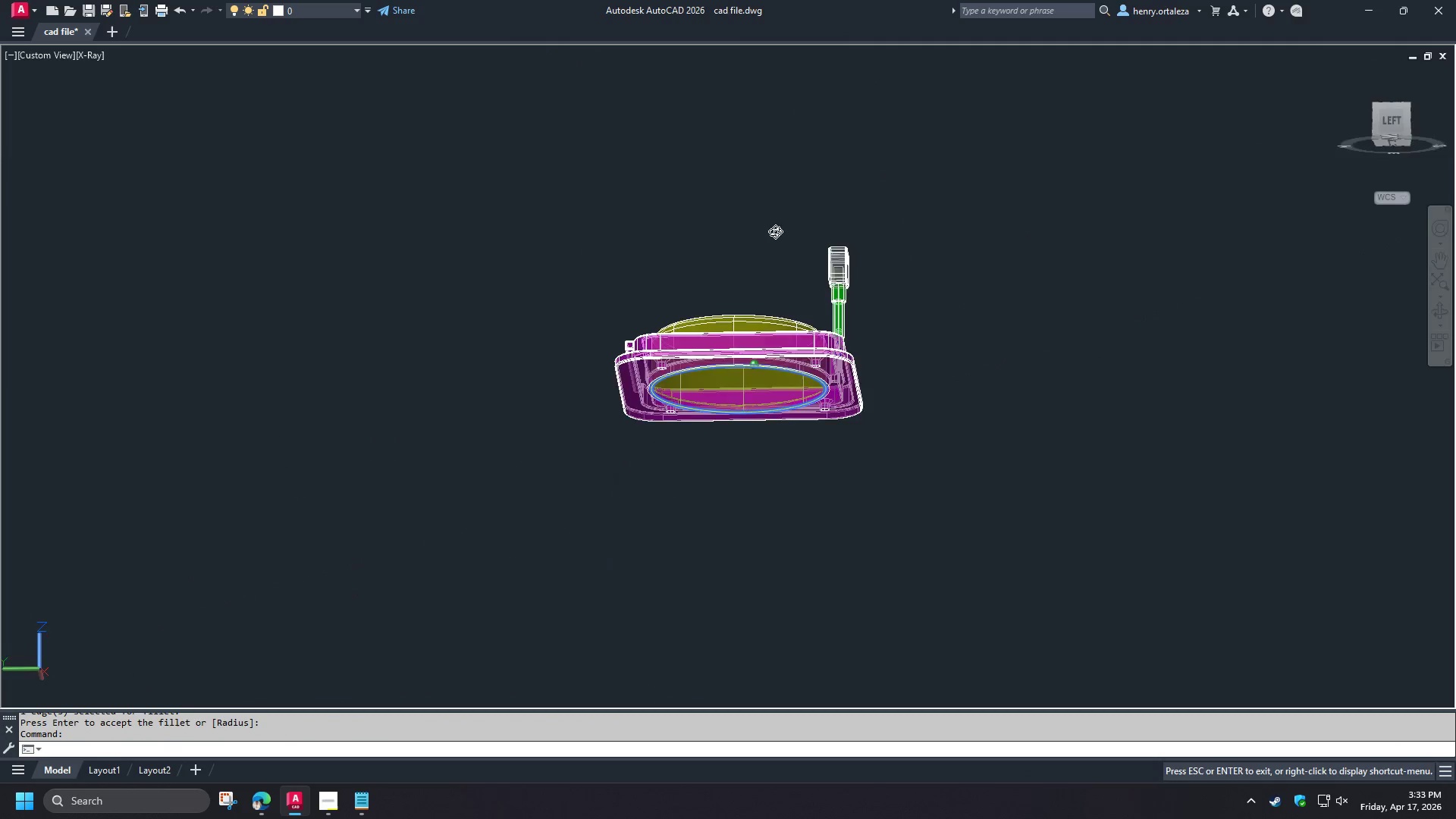 
scroll: coordinate [571, 484], scroll_direction: down, amount: 2.0
 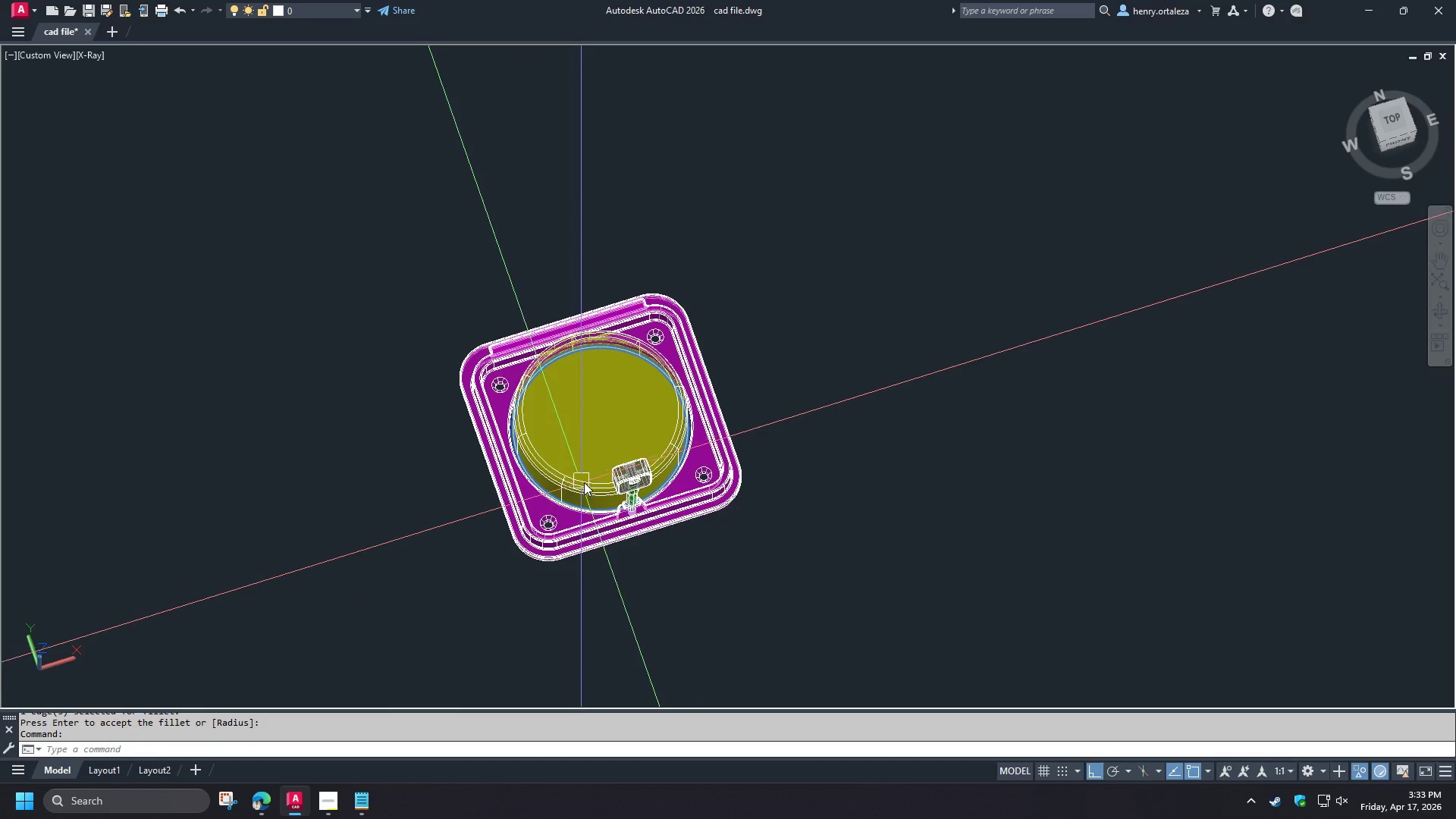 
hold_key(key=ShiftLeft, duration=1.51)
 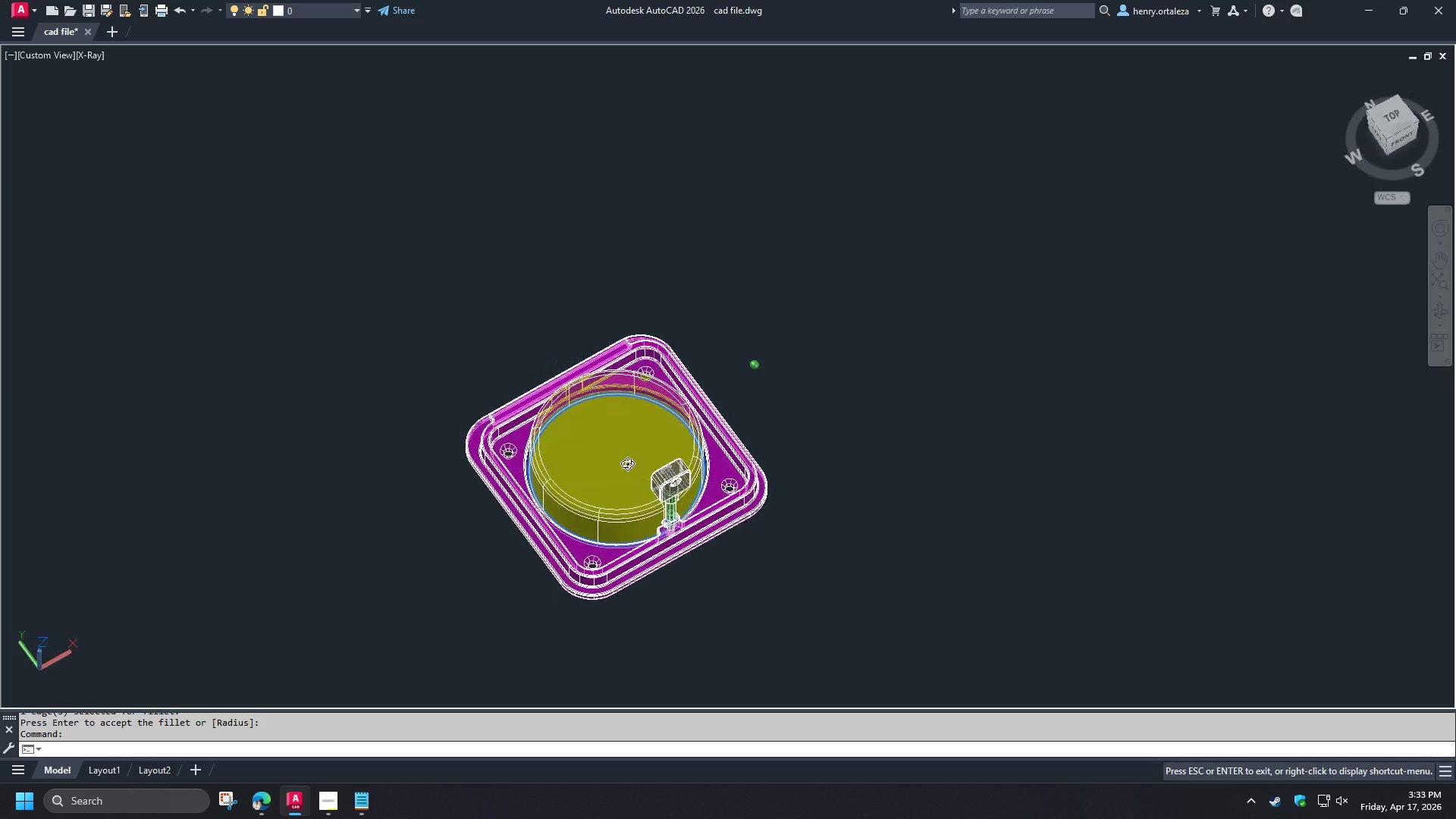 
hold_key(key=ShiftLeft, duration=0.64)
 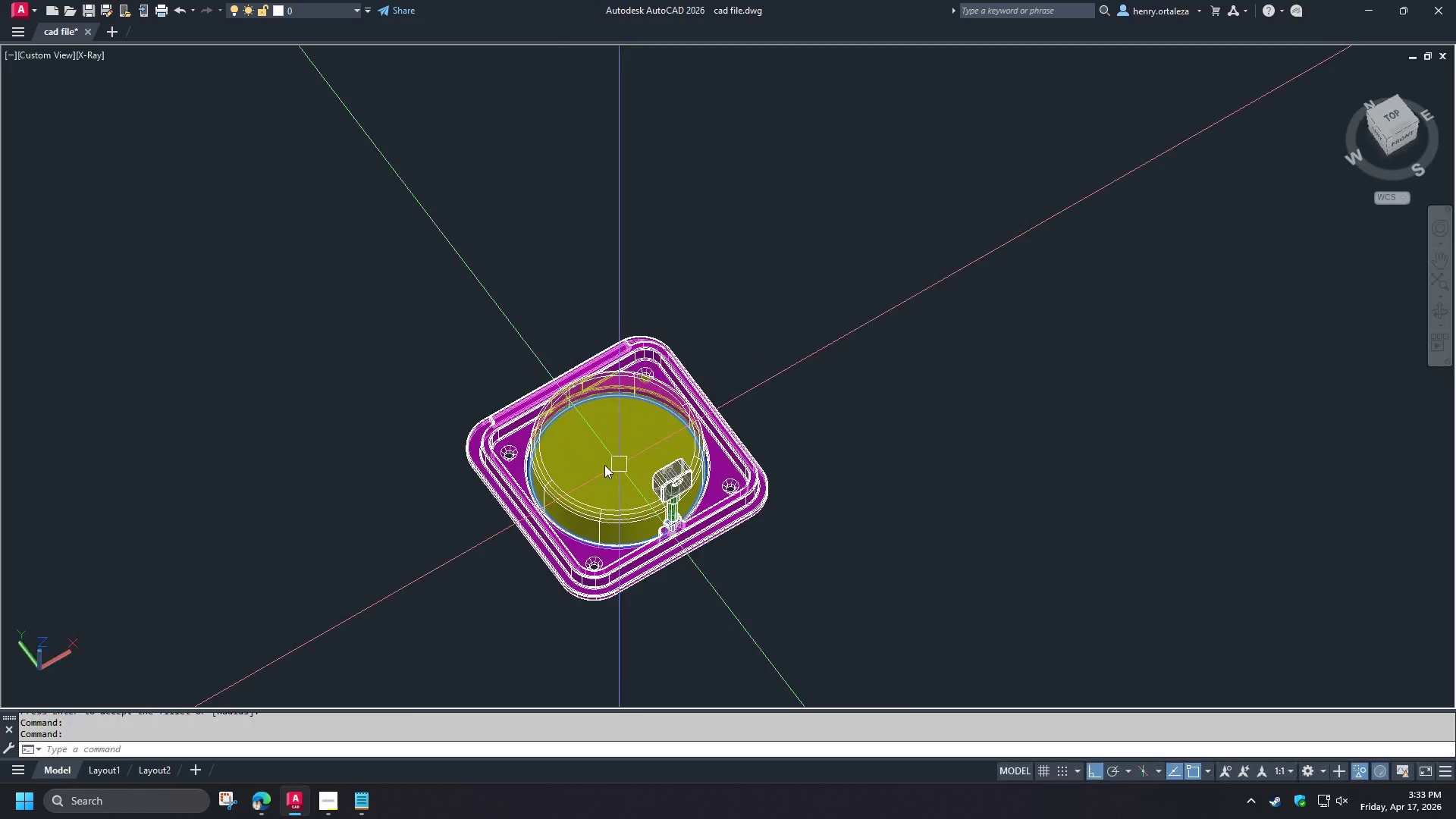 
type(re)
 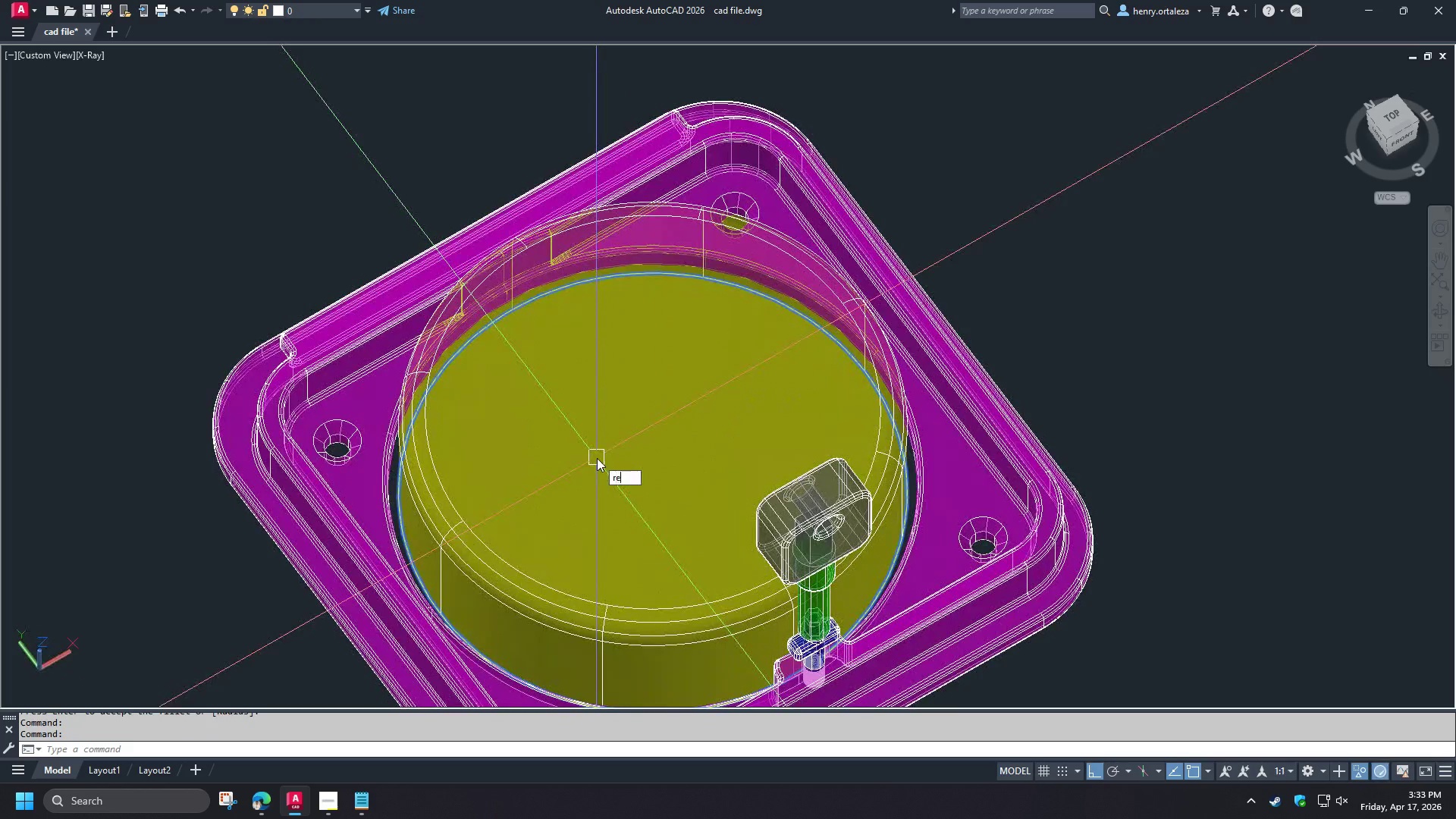 
scroll: coordinate [597, 458], scroll_direction: up, amount: 3.0
 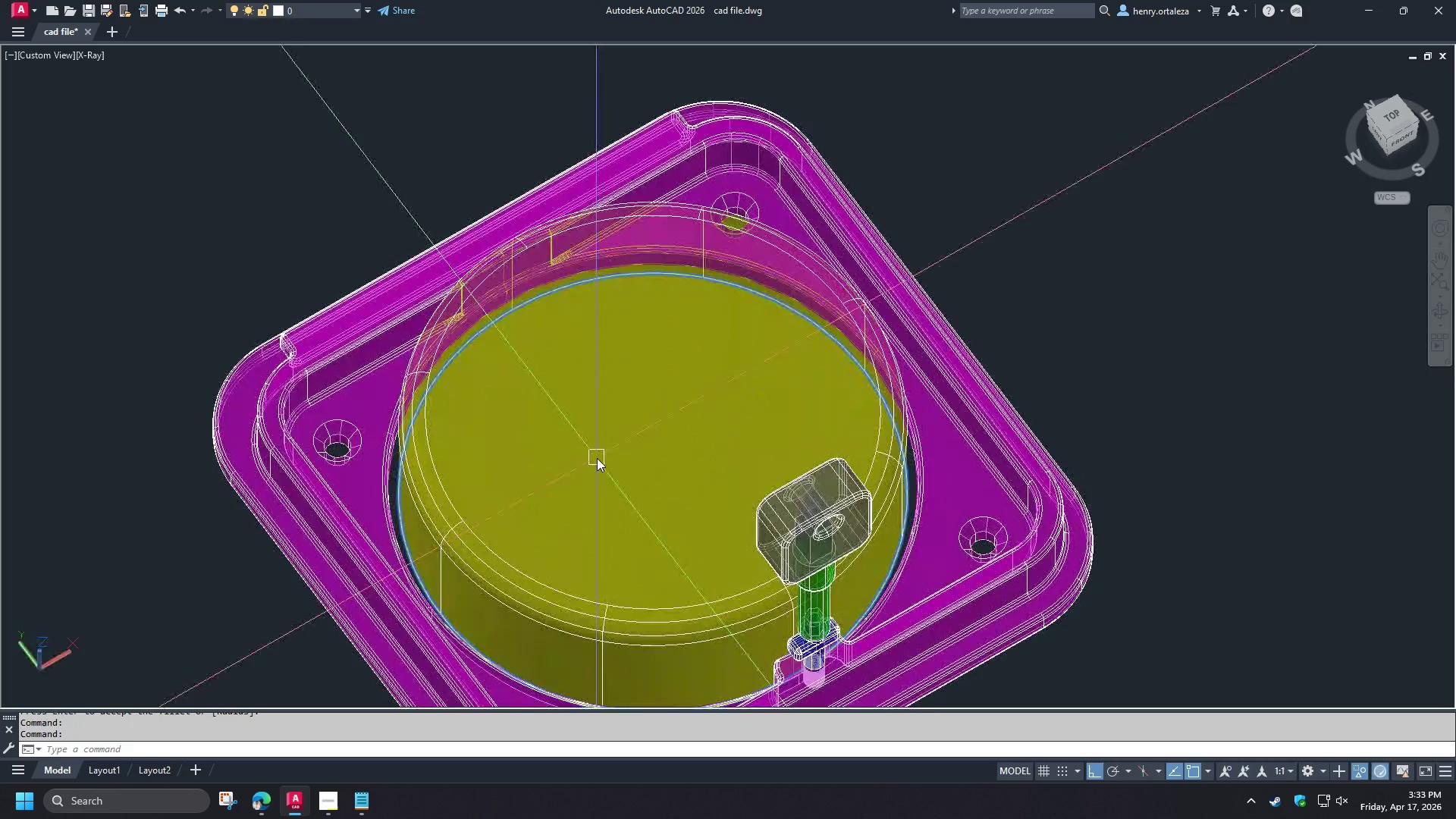 
key(Space)
 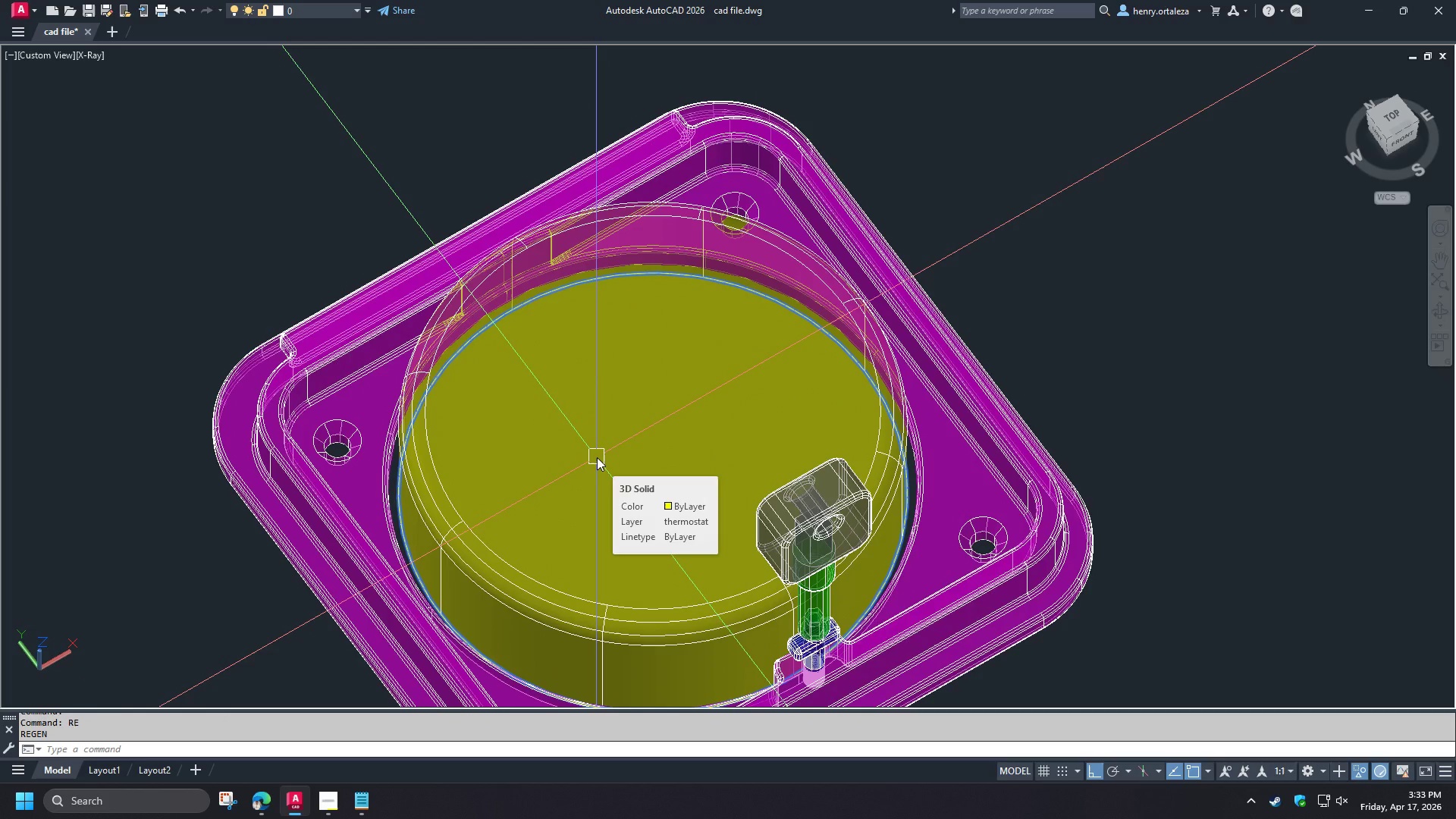 
wait(9.89)
 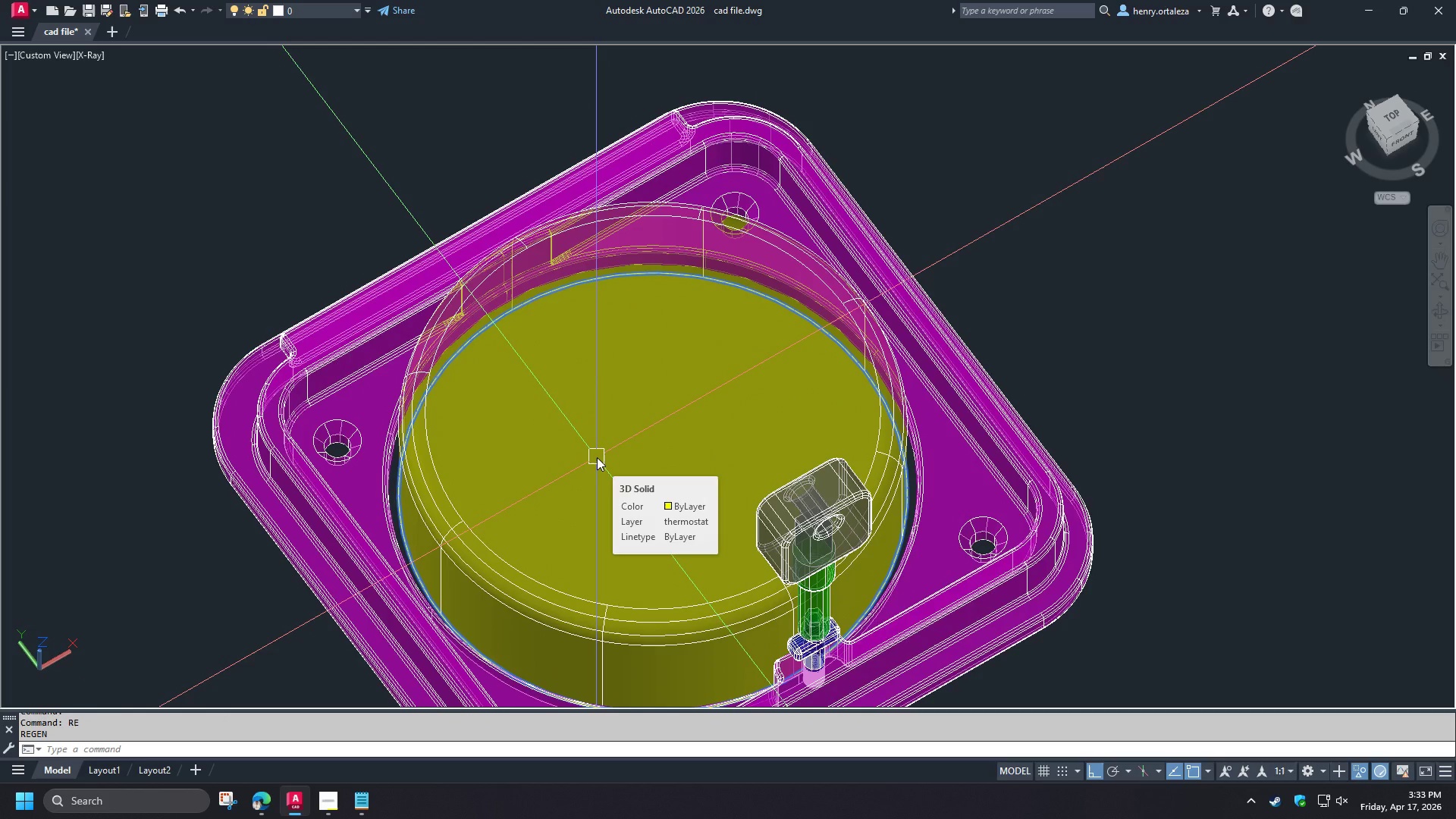 
type(re )
 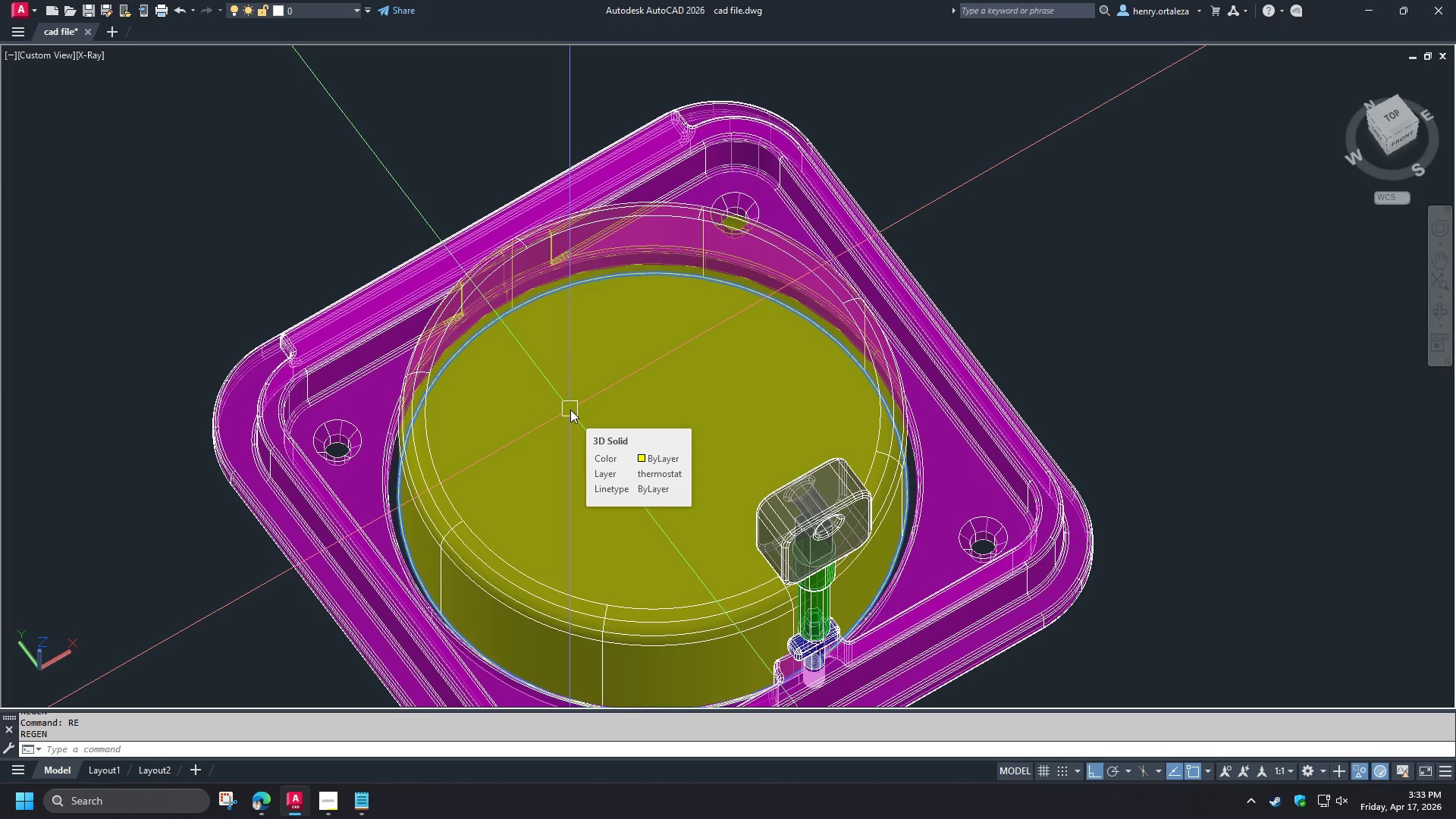 
scroll: coordinate [570, 410], scroll_direction: down, amount: 1.0
 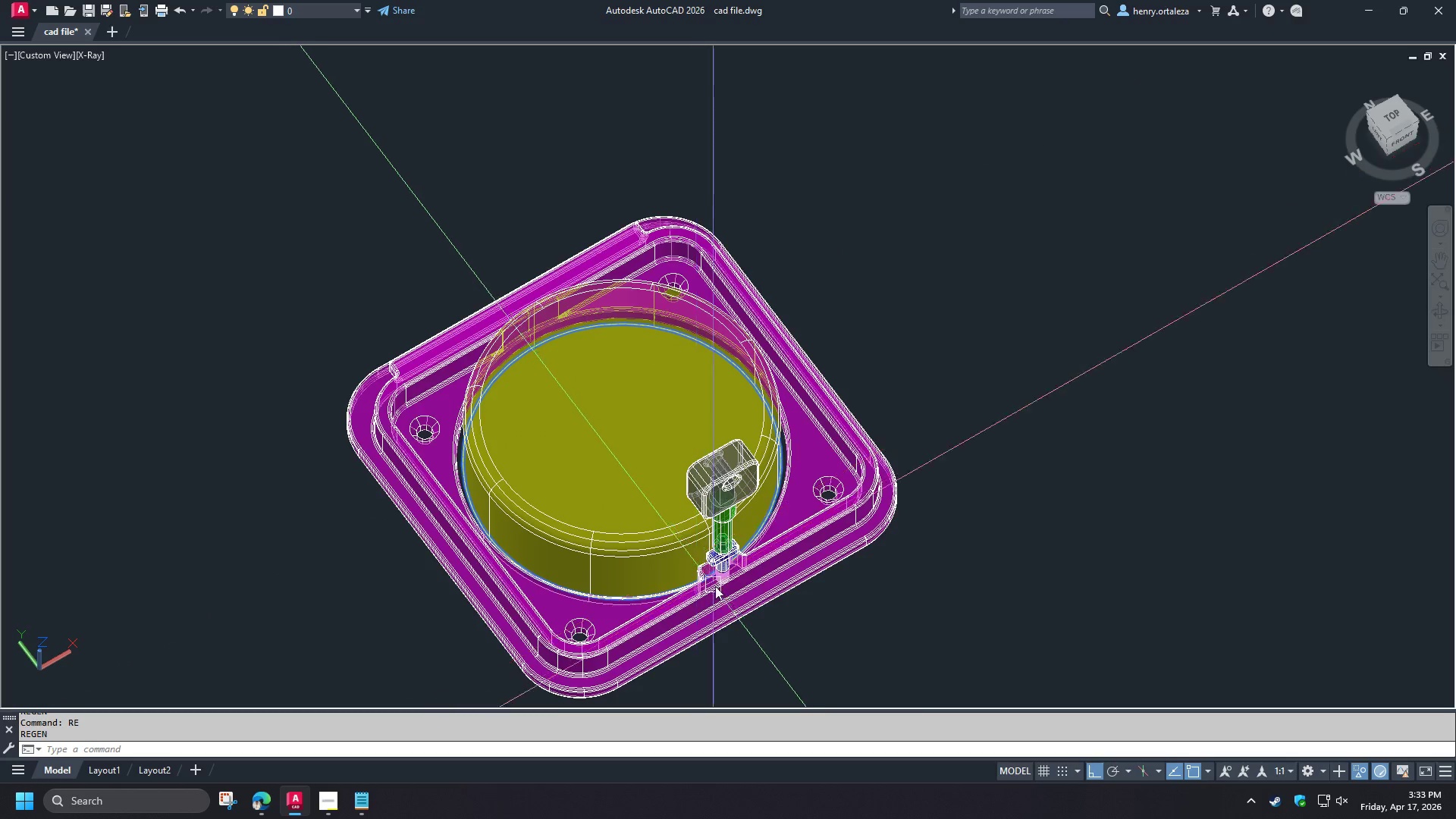 
scroll: coordinate [588, 522], scroll_direction: up, amount: 6.0
 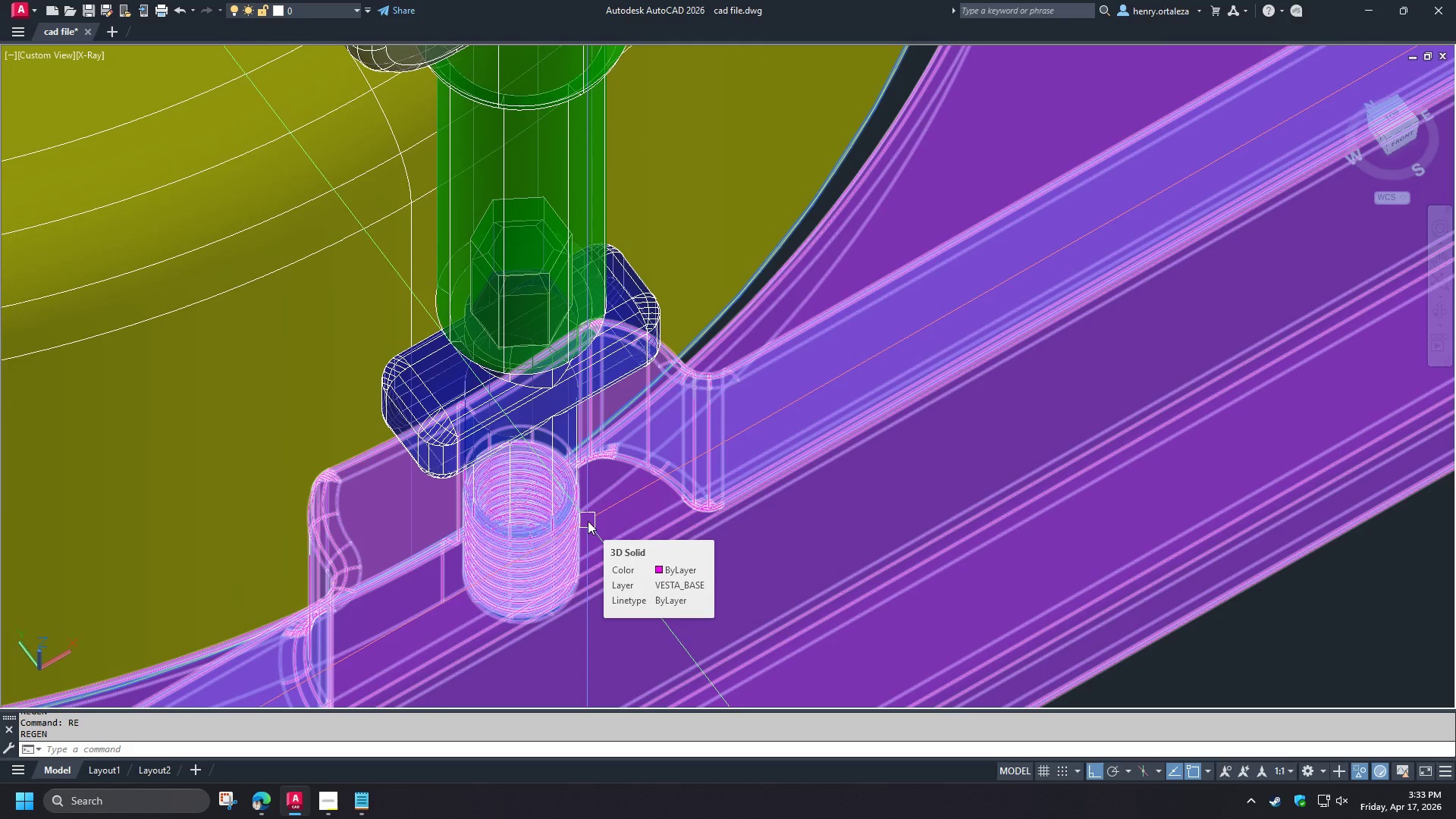 
scroll: coordinate [586, 521], scroll_direction: down, amount: 2.0
 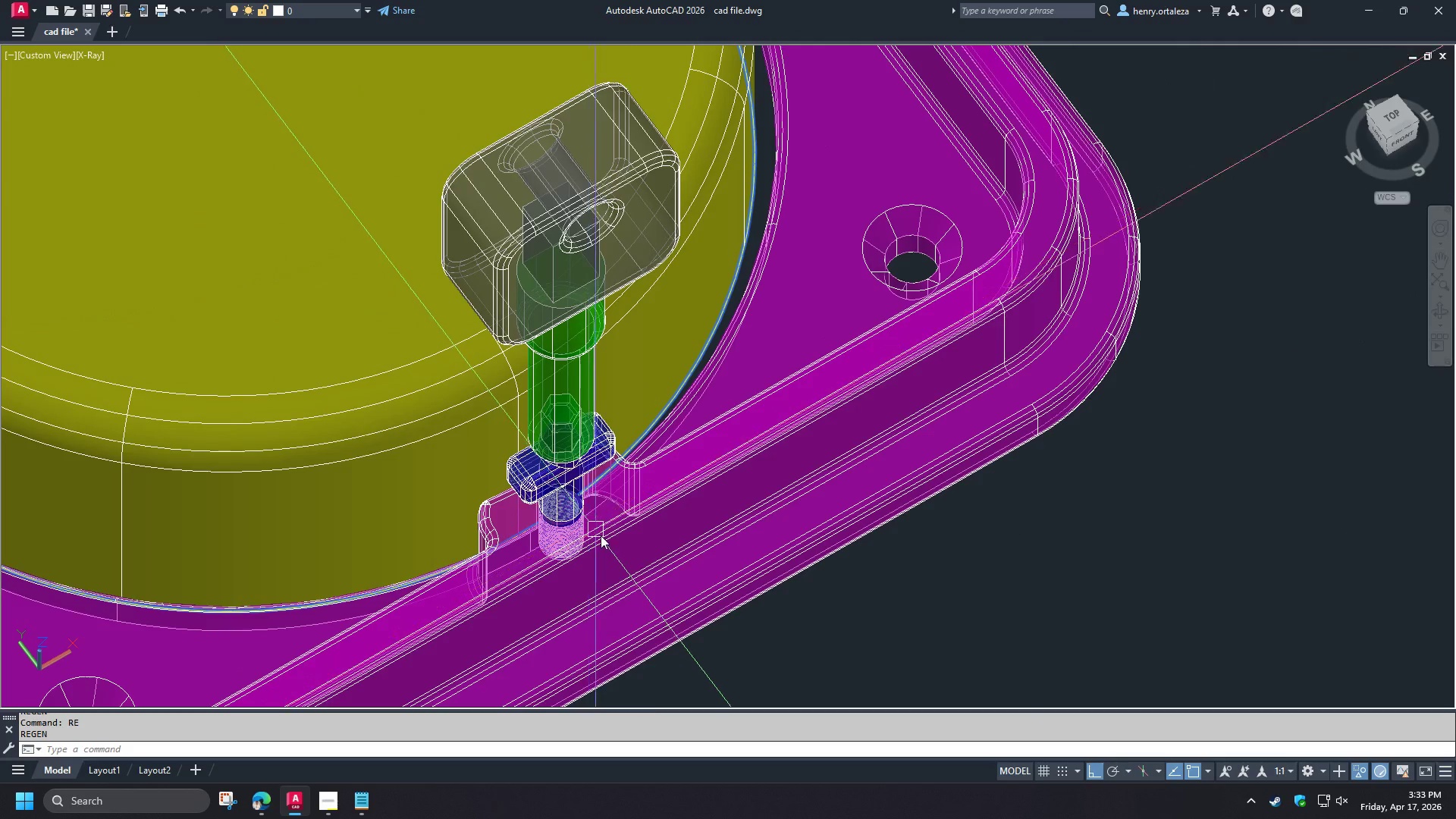 
hold_key(key=ShiftLeft, duration=1.5)
 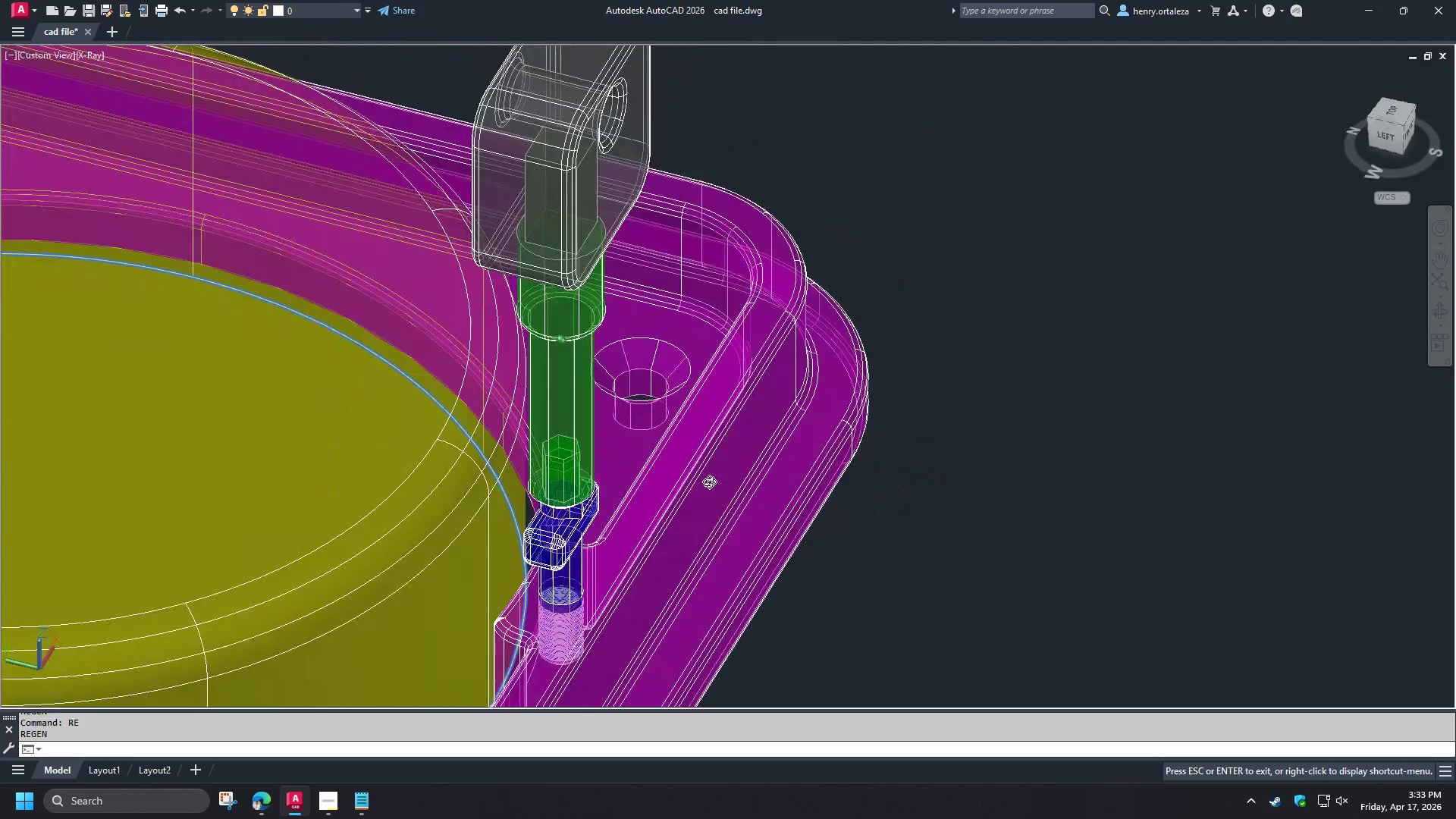 
hold_key(key=ShiftLeft, duration=1.51)
 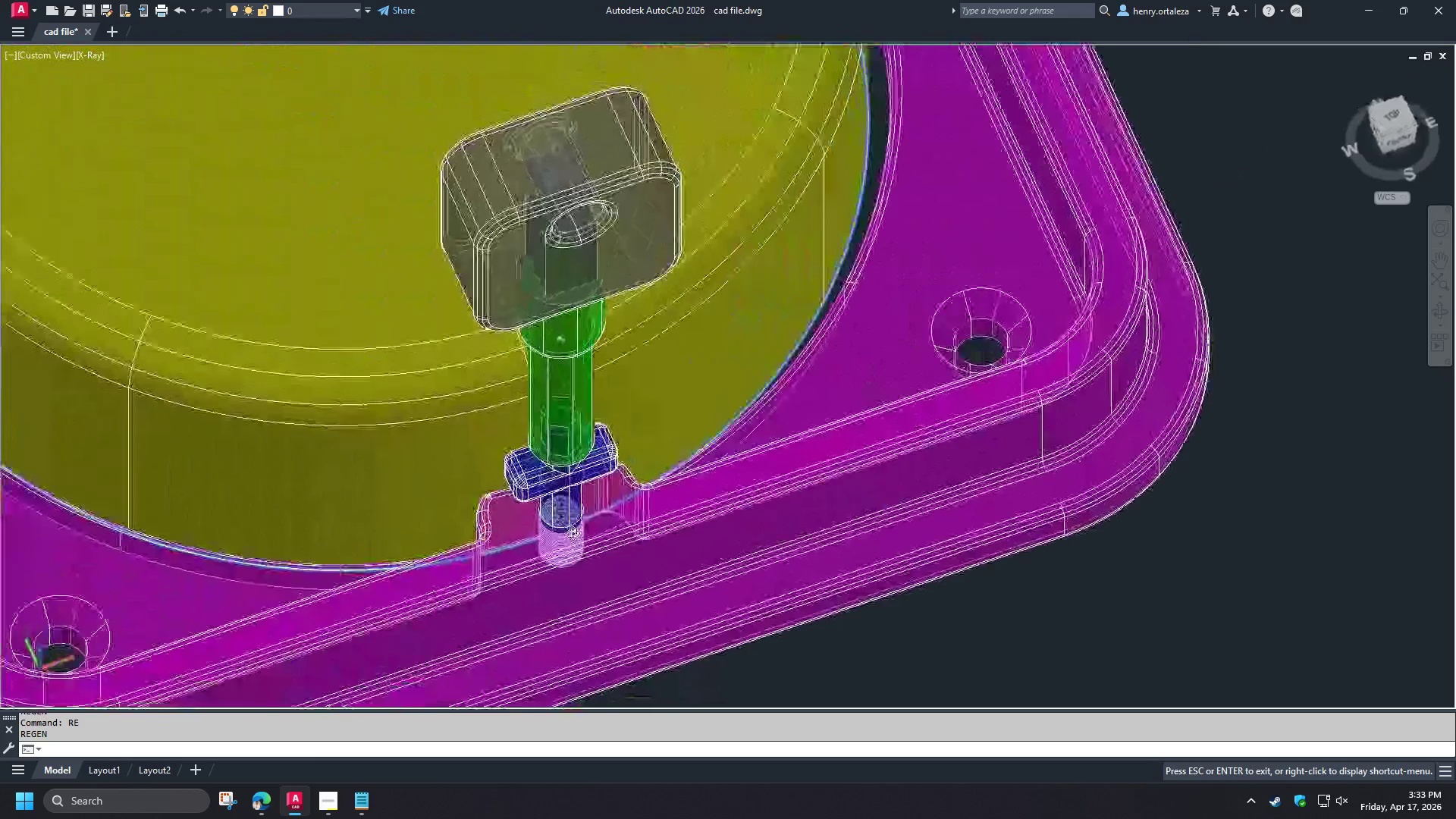 
key(Shift+ShiftLeft)
 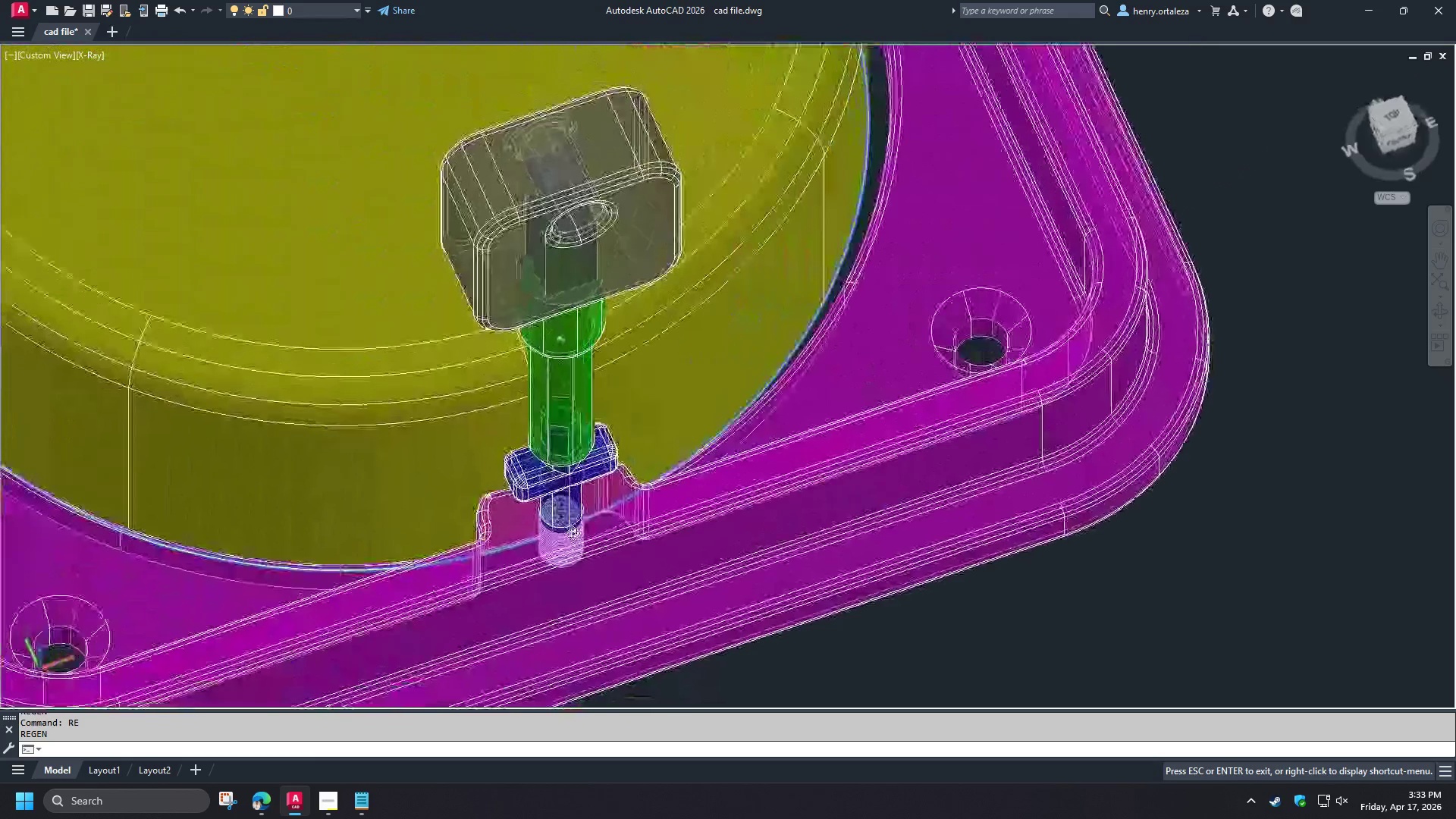 
key(Shift+ShiftLeft)
 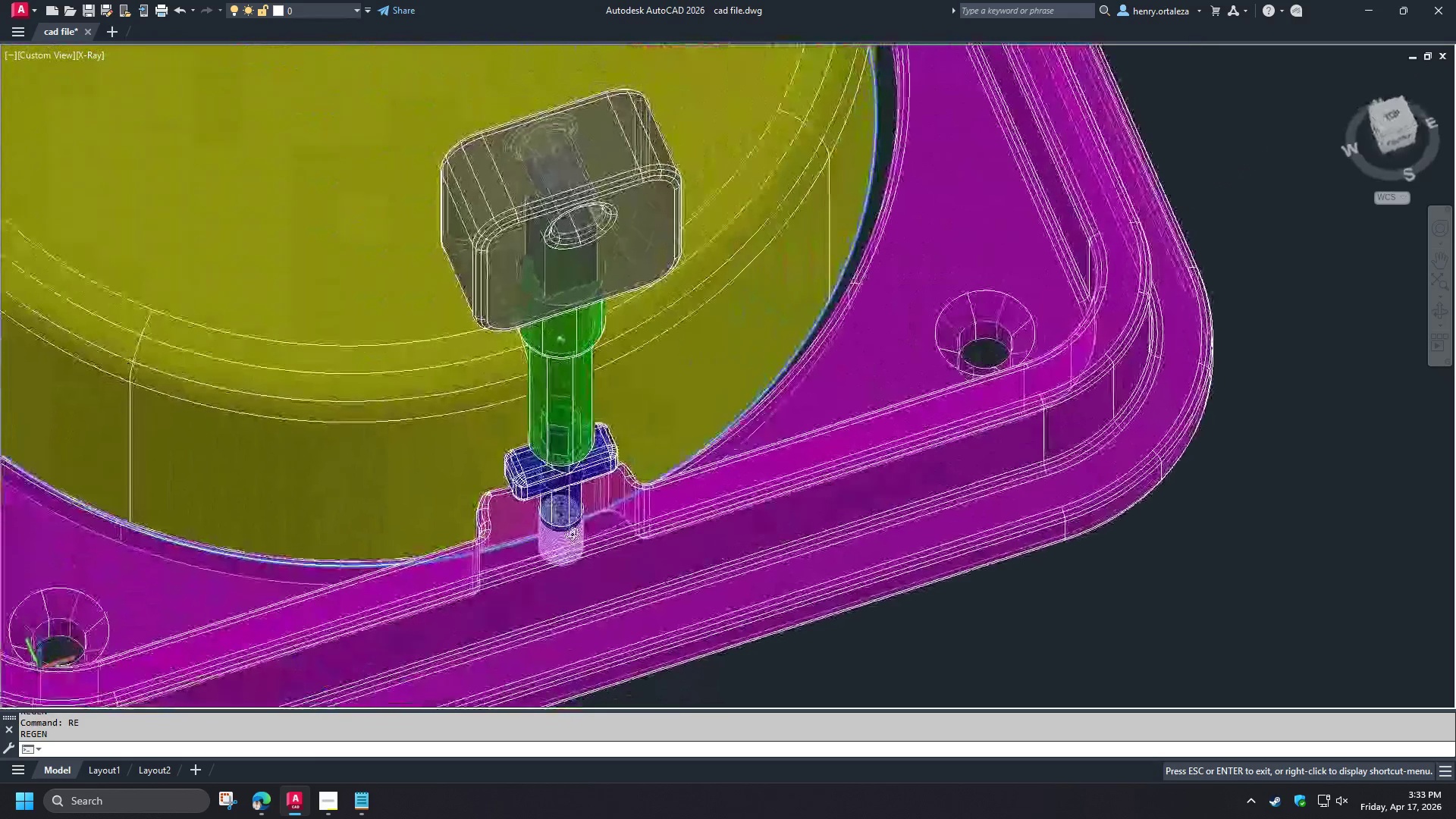 
key(Shift+ShiftLeft)
 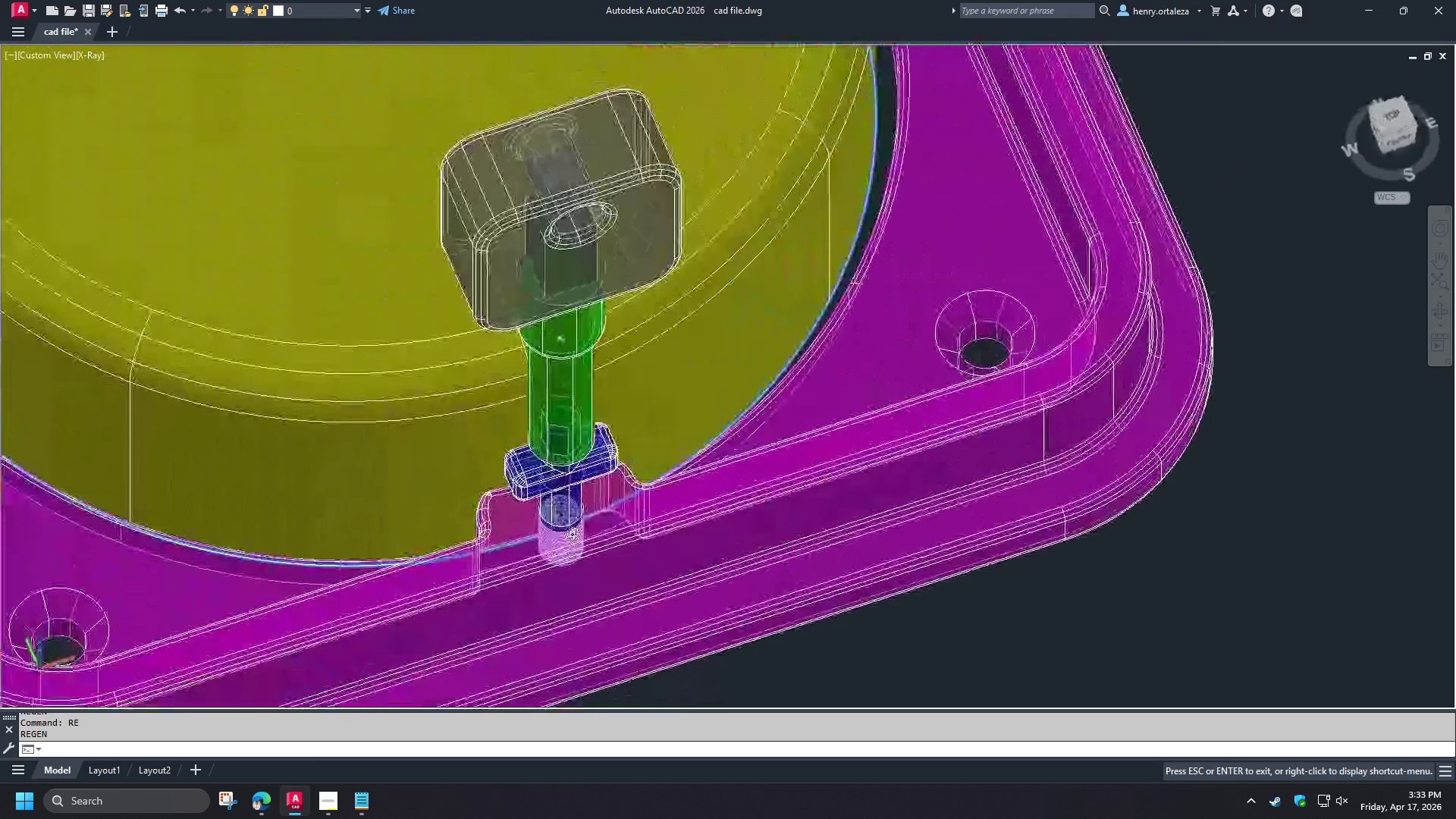 
key(Shift+ShiftLeft)
 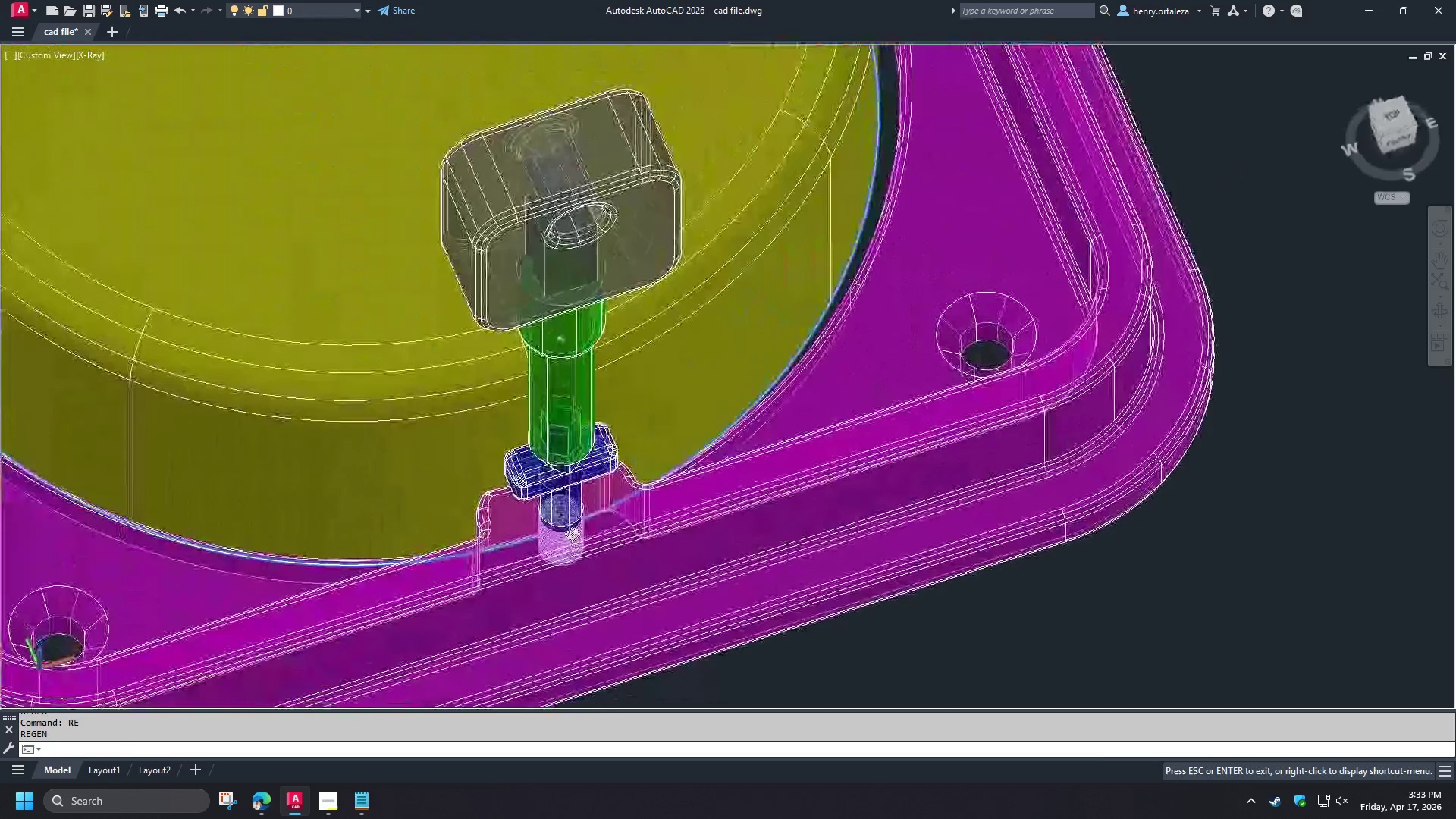 
key(Shift+ShiftLeft)
 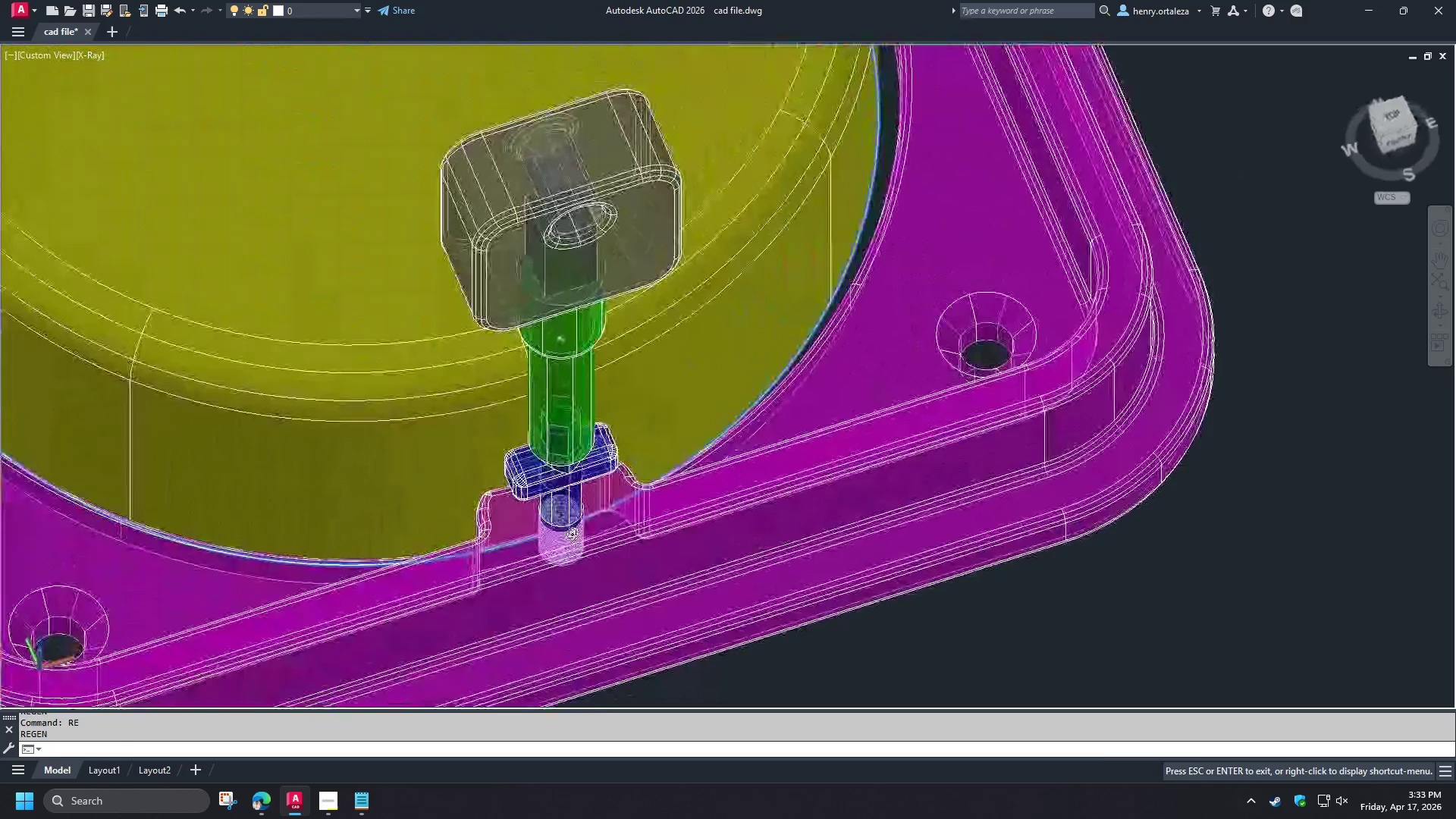 
key(Shift+ShiftLeft)
 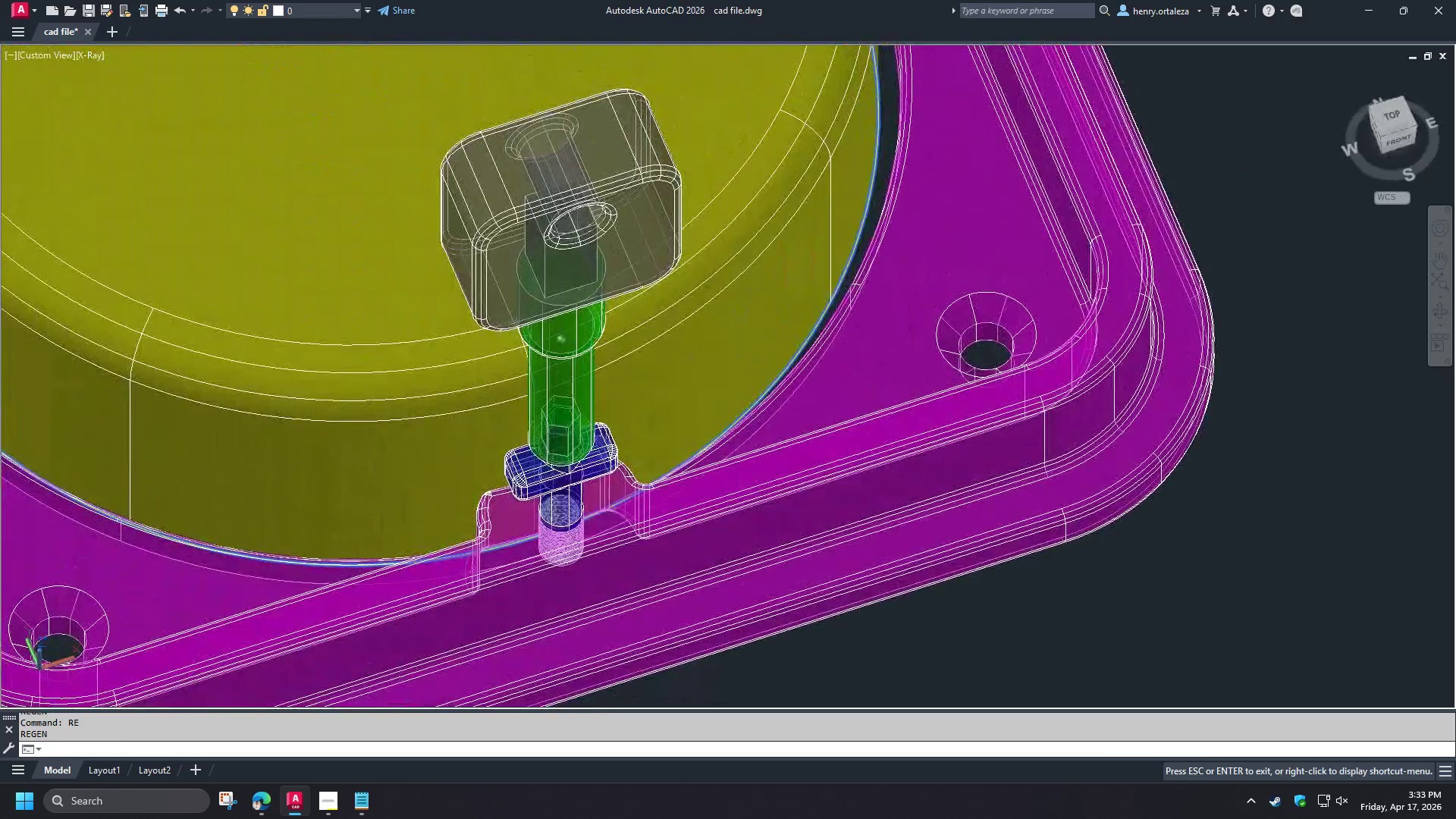 
key(Shift+ShiftLeft)
 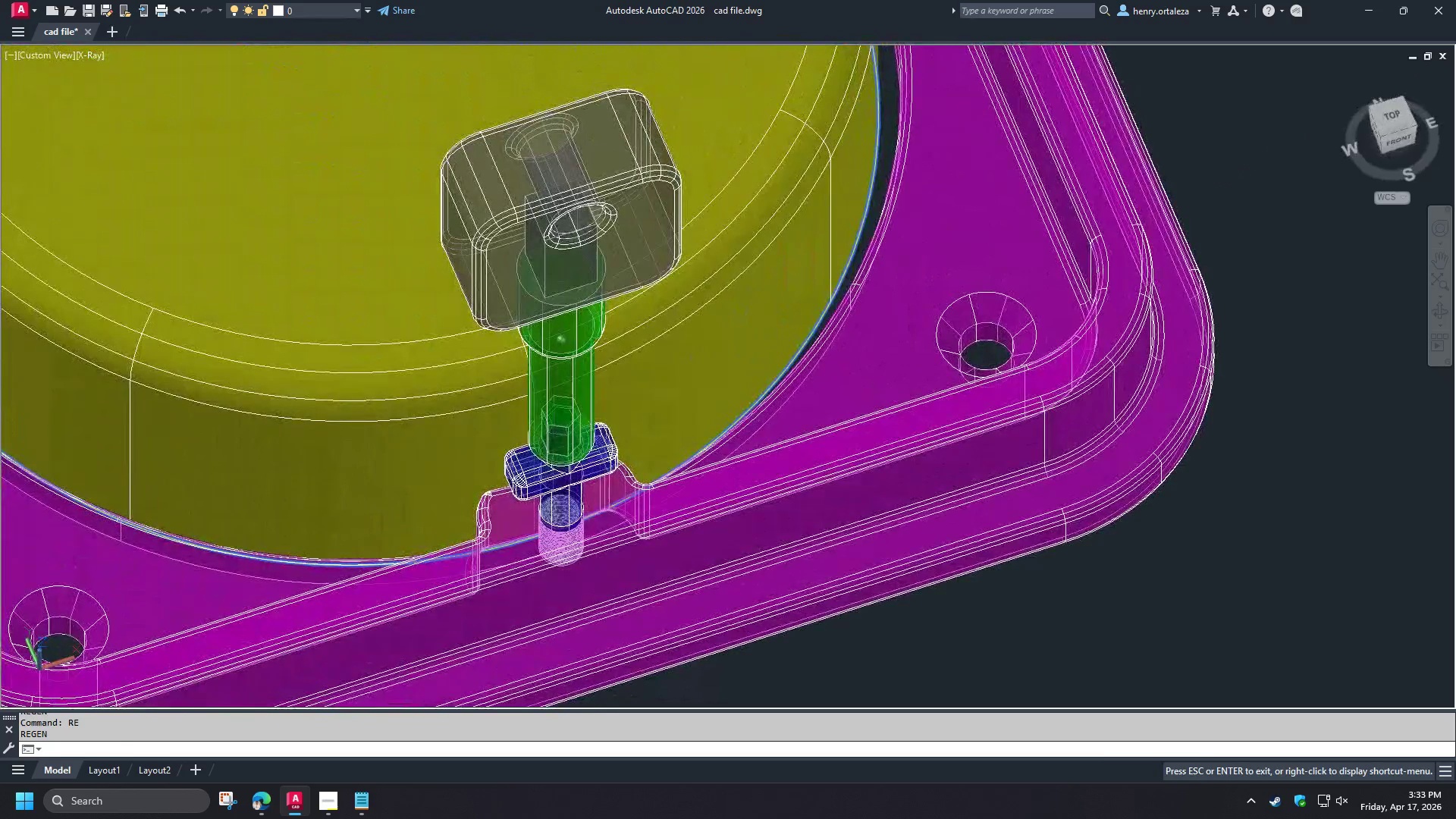 
key(Shift+ShiftLeft)
 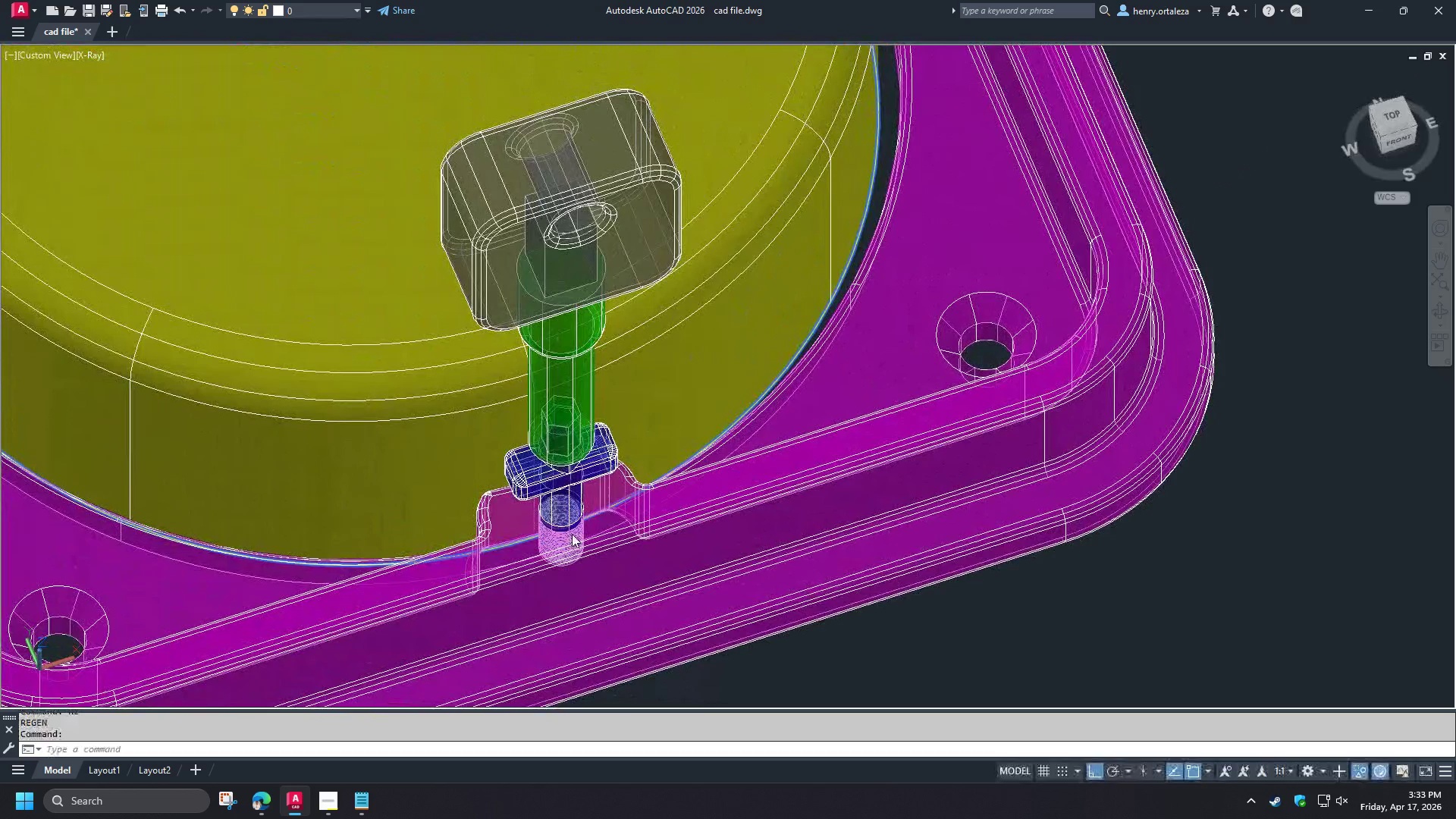 
wait(10.67)
 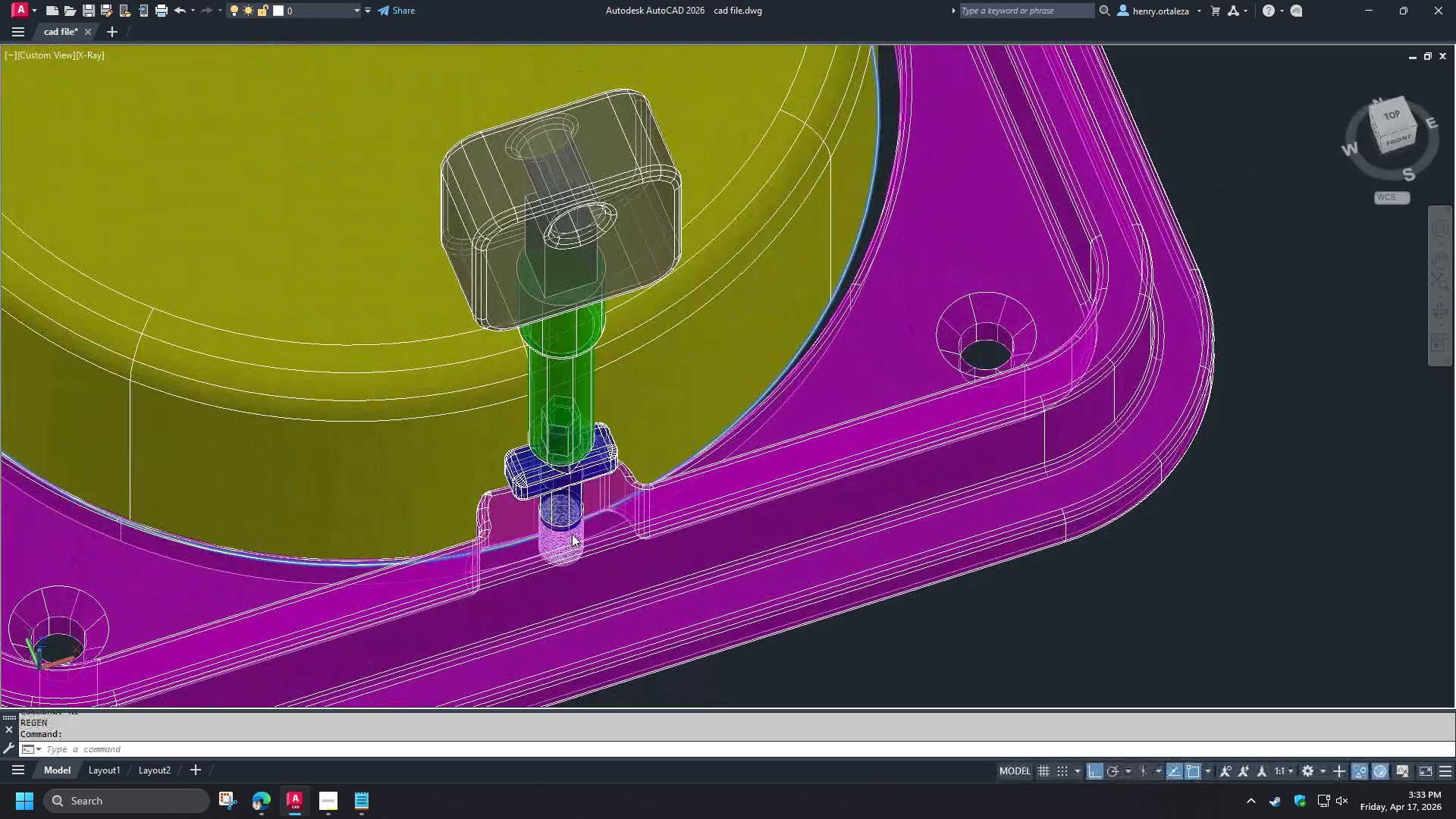 
scroll: coordinate [595, 533], scroll_direction: down, amount: 2.0
 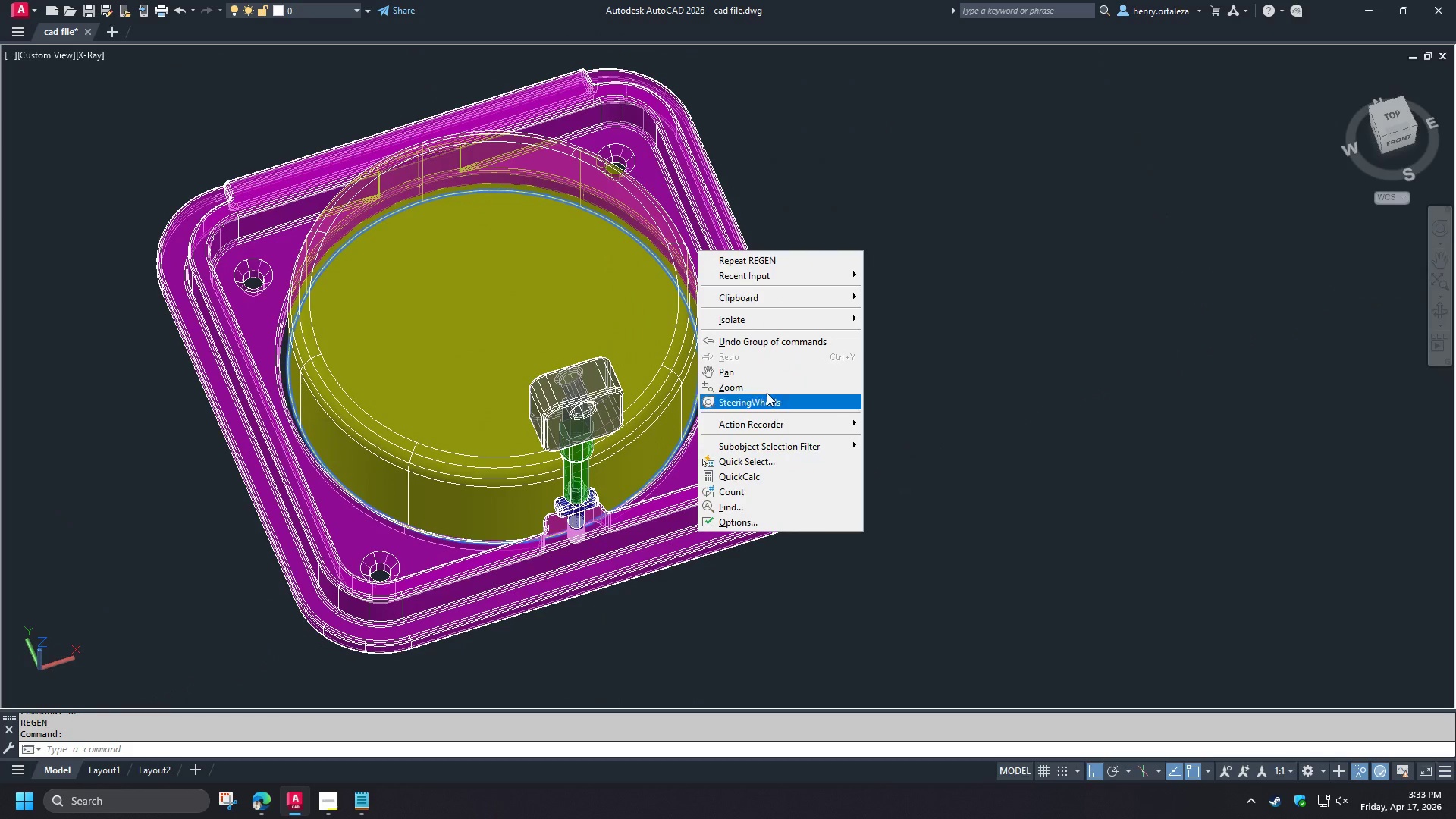 
left_click([774, 317])
 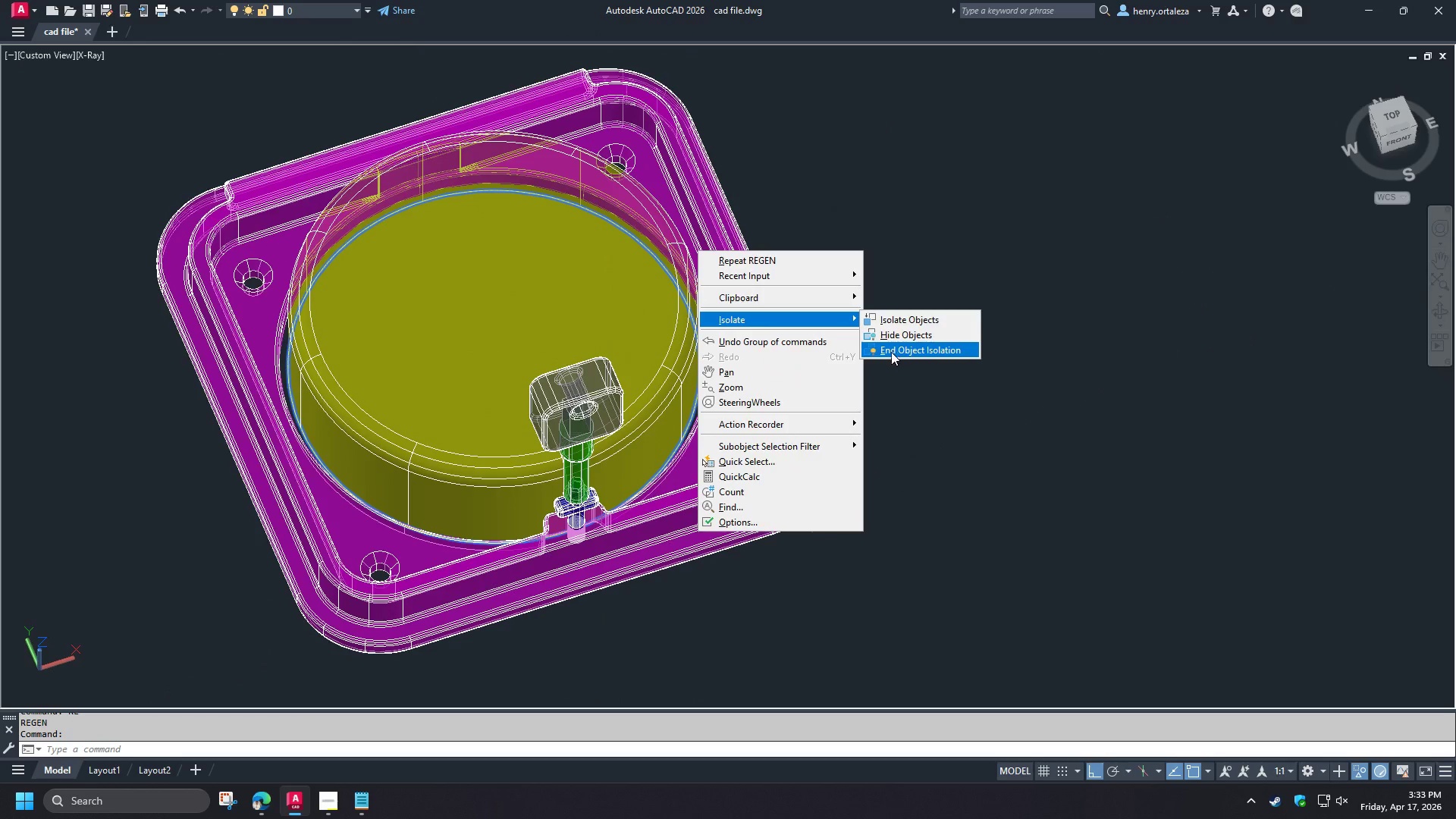 
left_click([890, 354])
 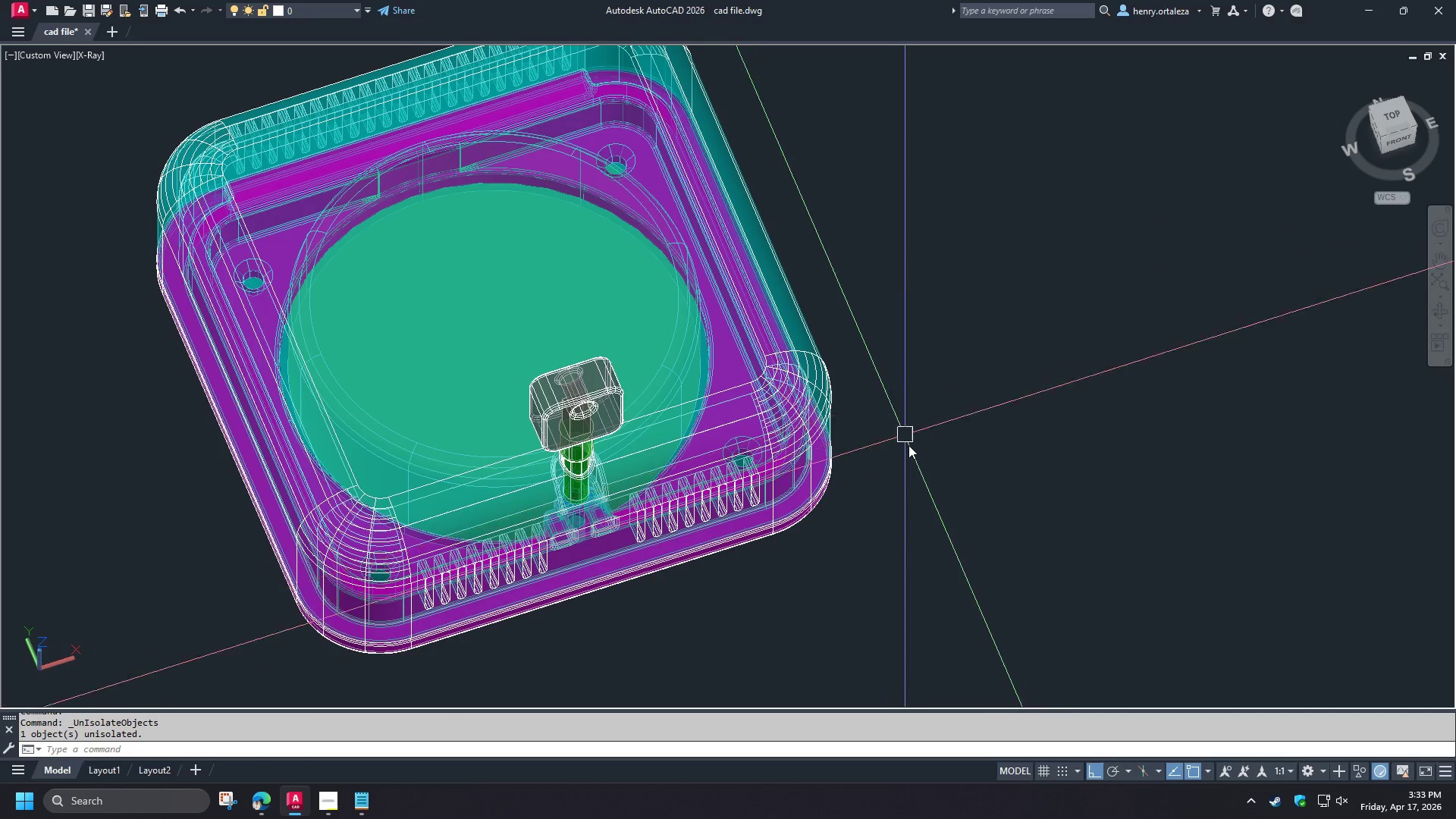 
scroll: coordinate [908, 450], scroll_direction: down, amount: 1.0
 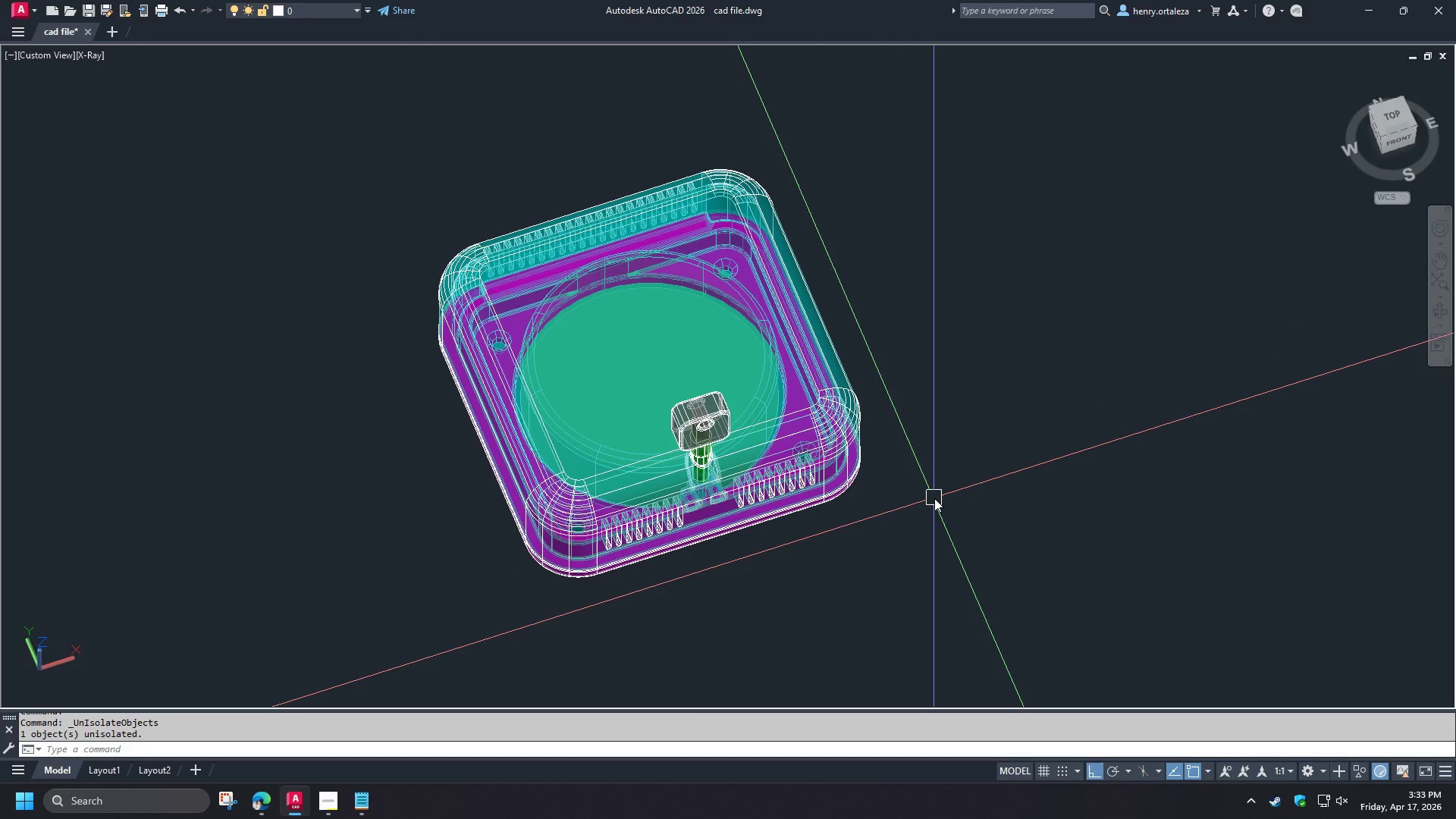 
key(Control+A)
 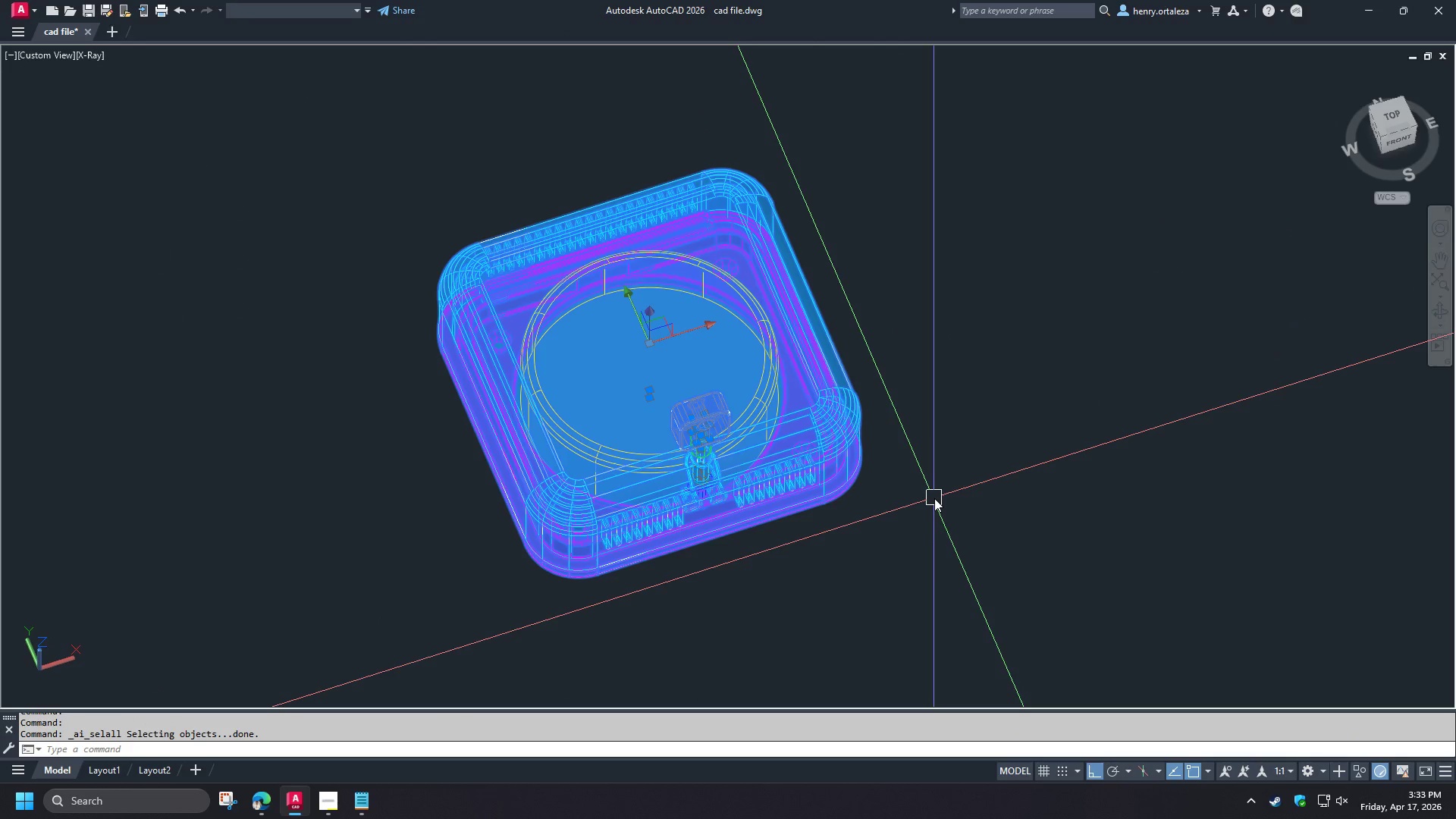 
type(qse )
 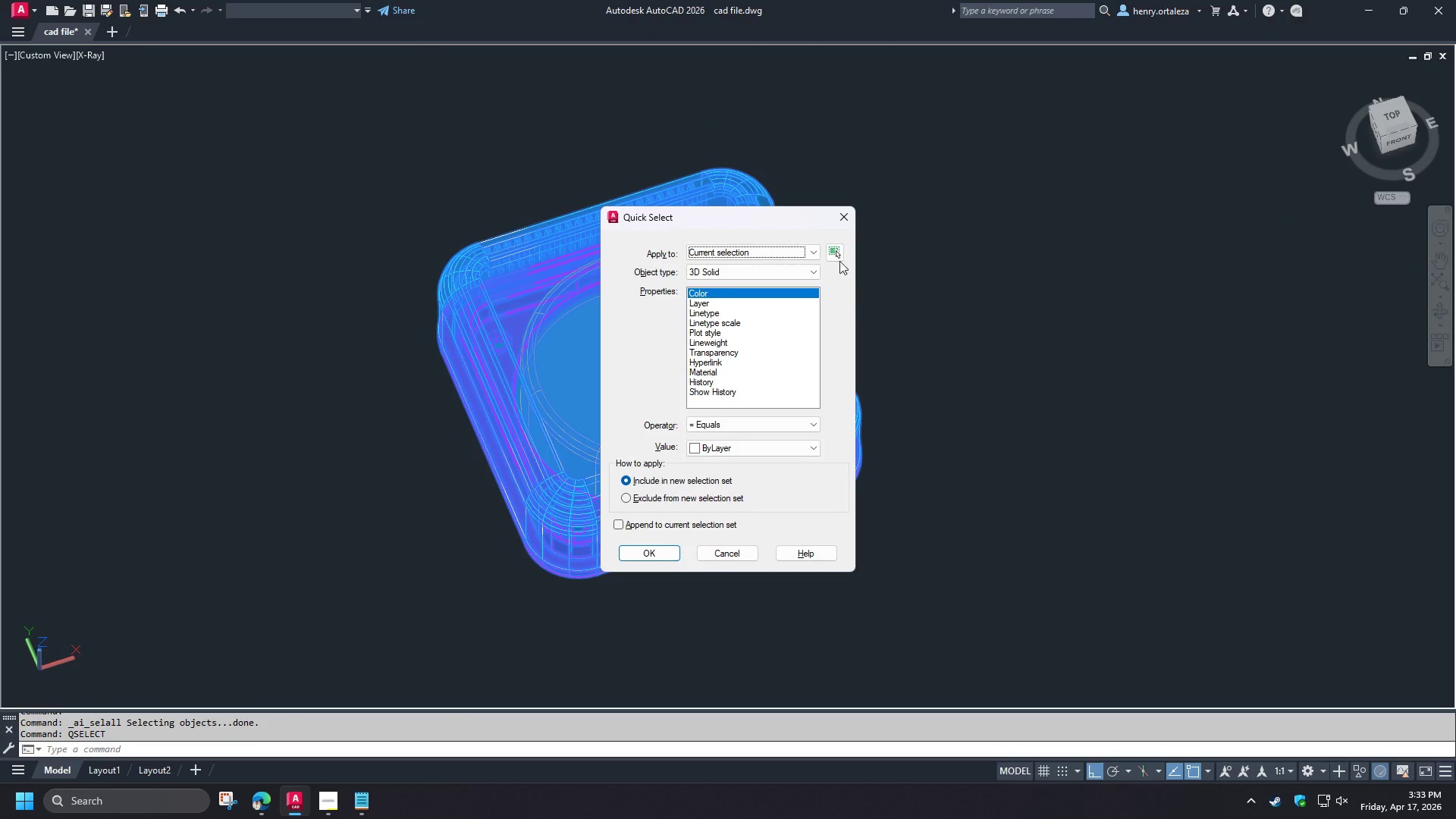 
left_click([839, 220])
 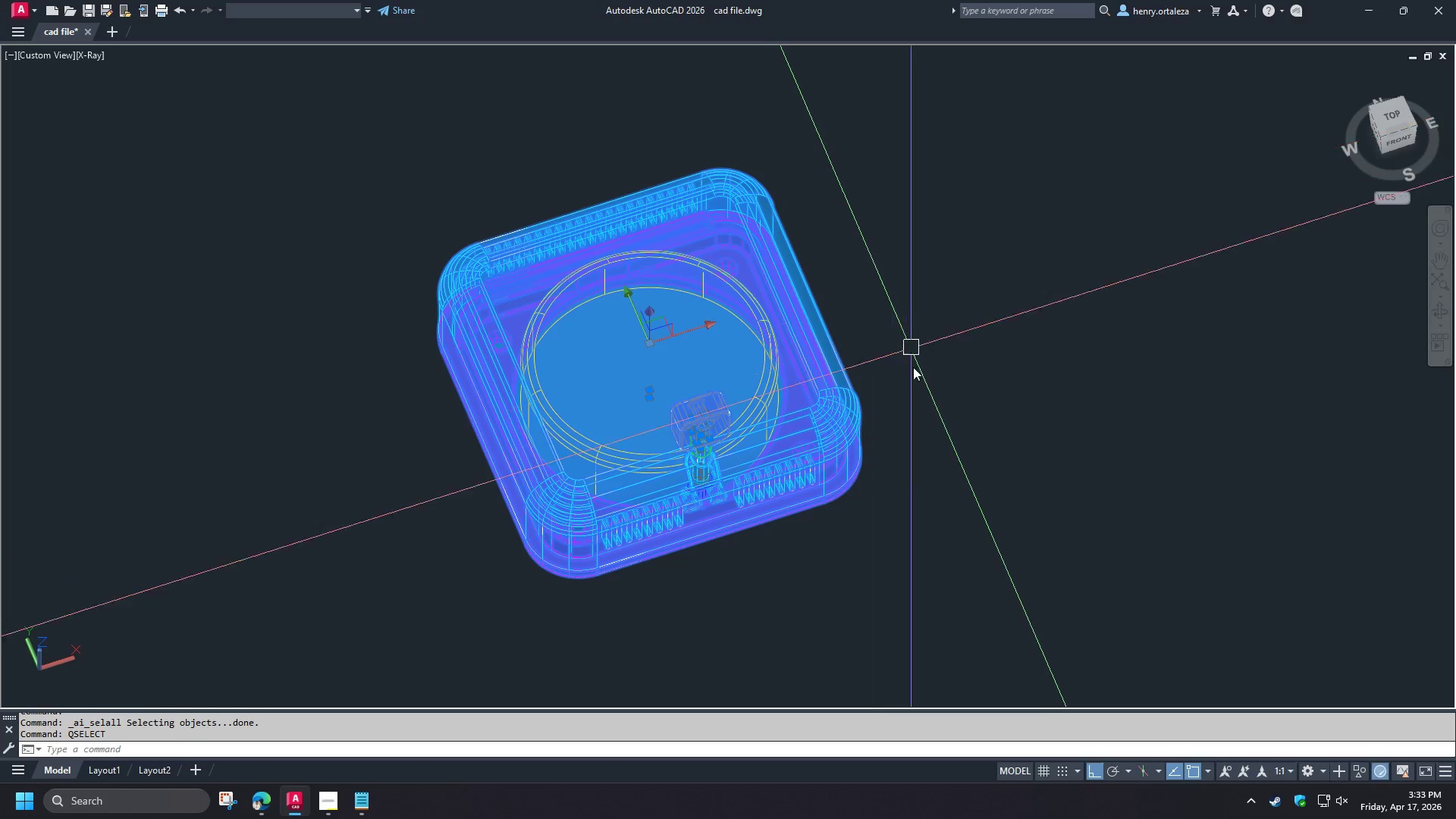 
key(Control+1)
 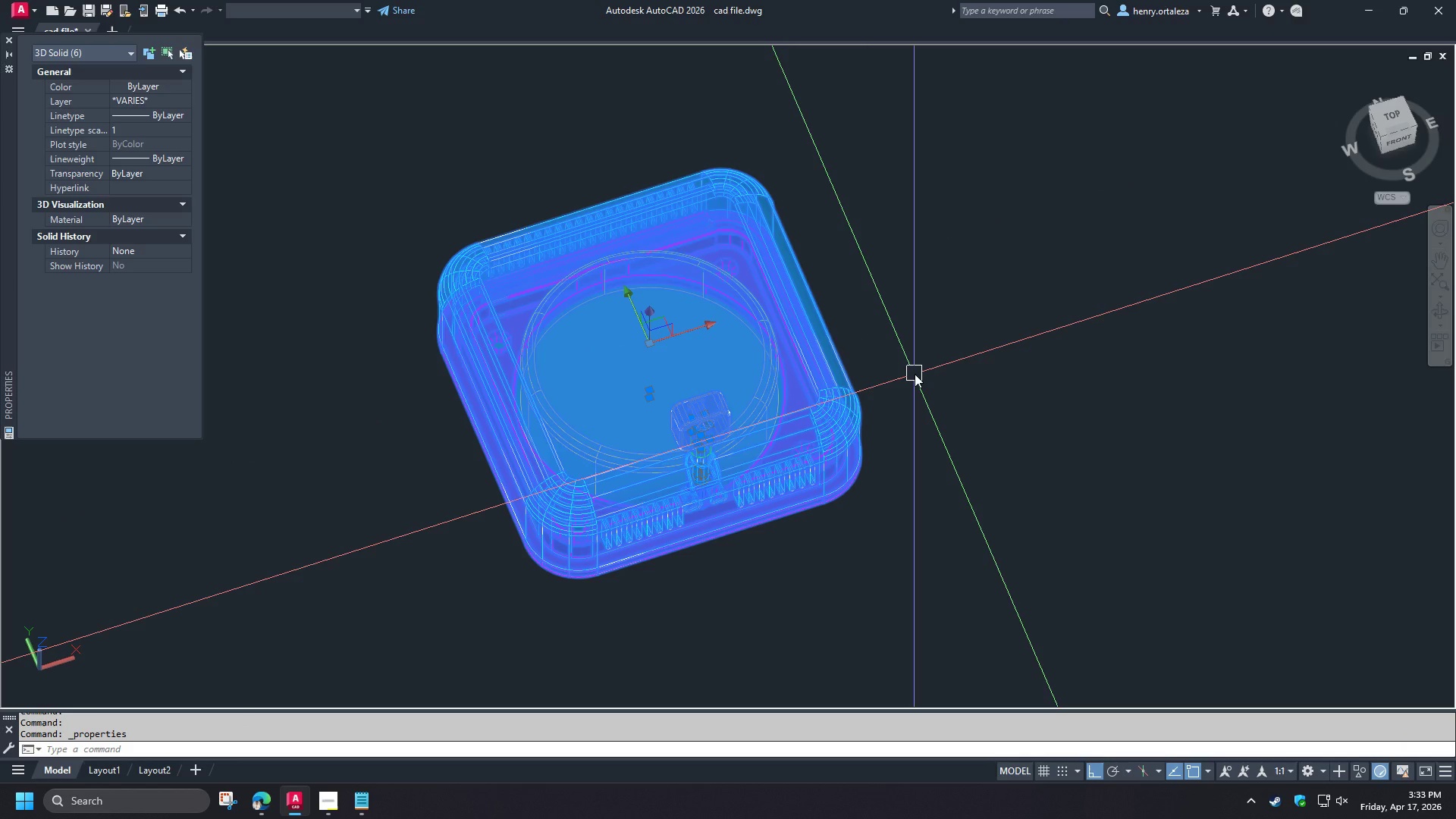 
key(Control+1)
 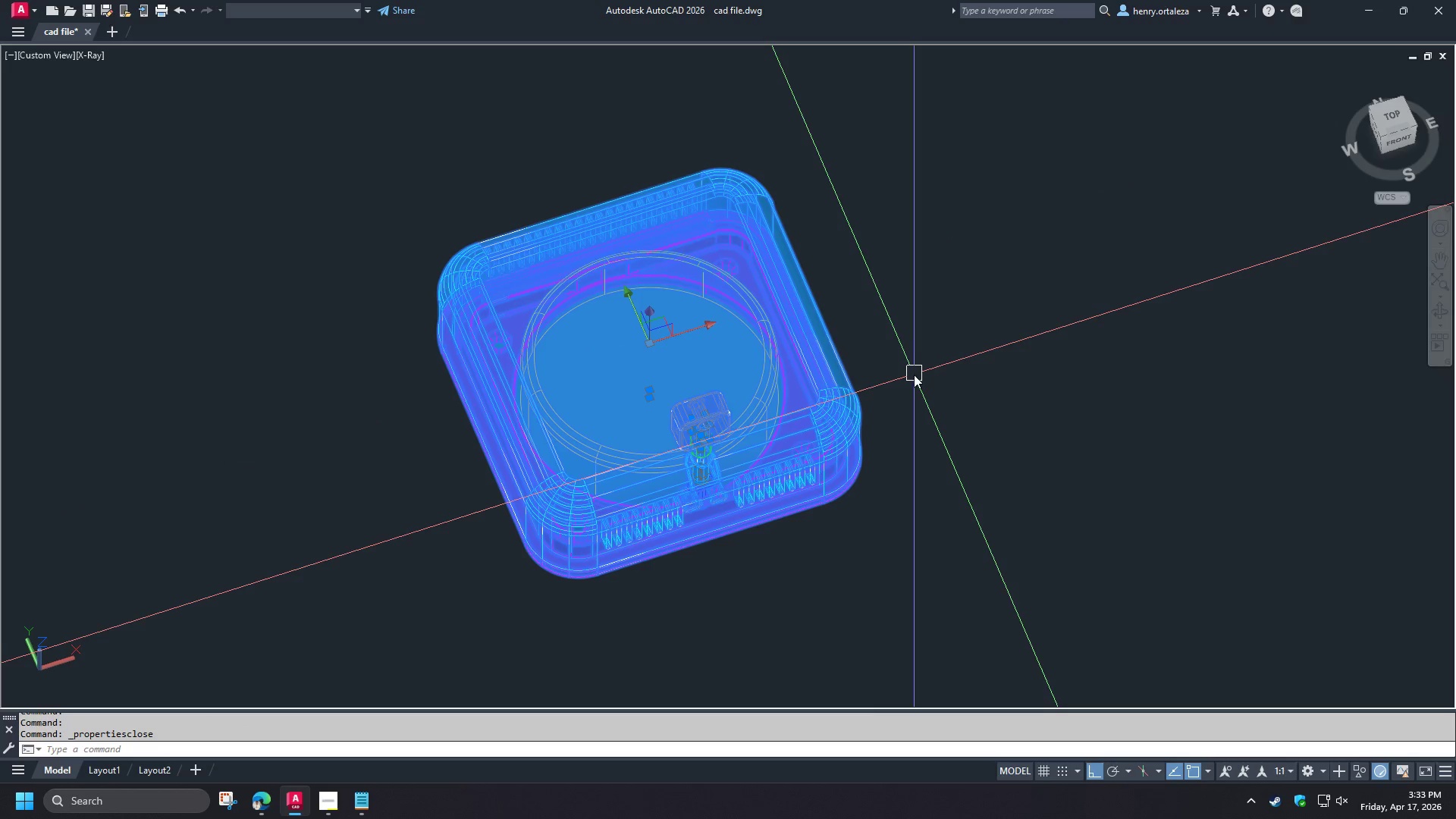 
key(Escape)
type(re)
 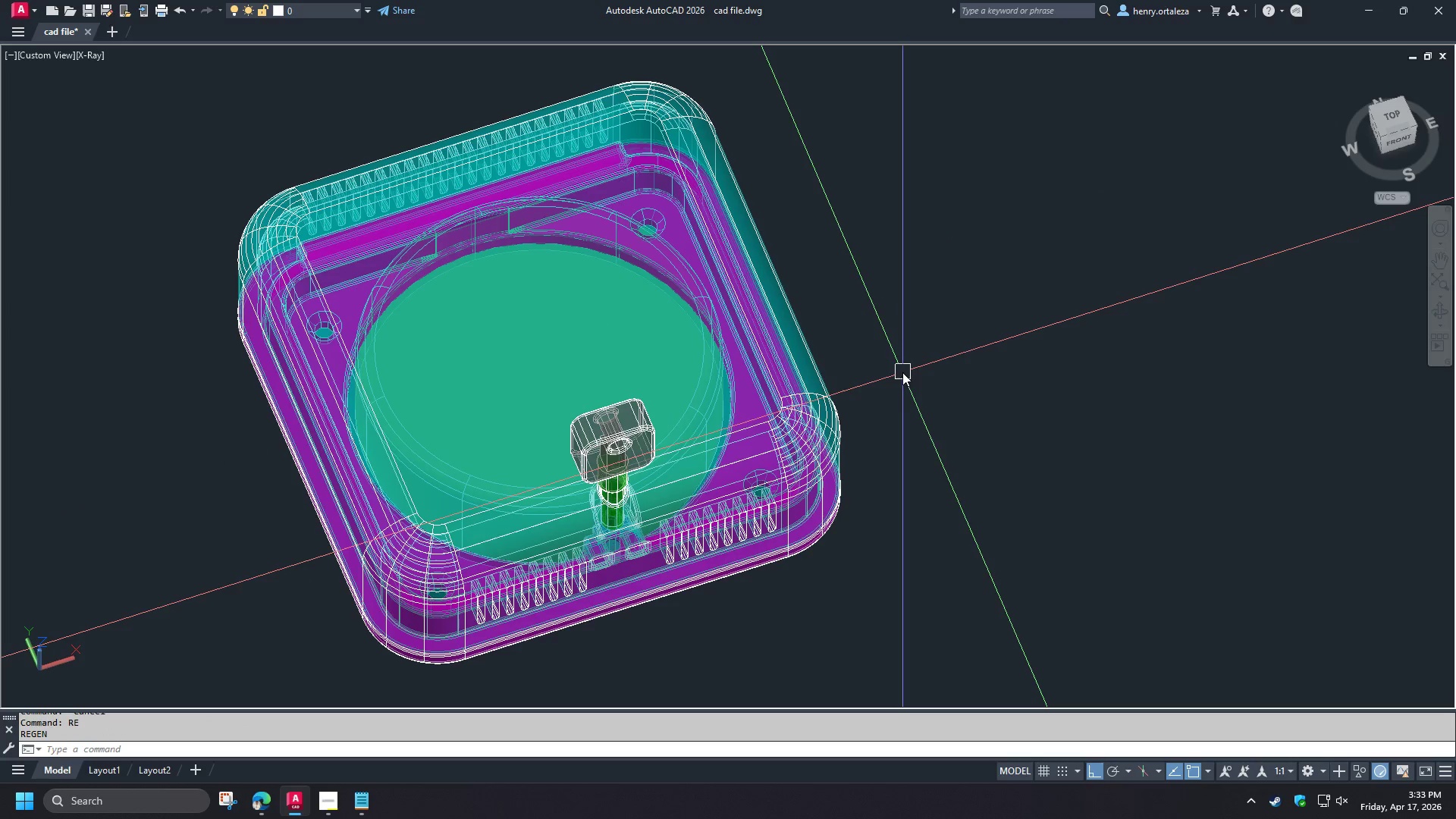 
scroll: coordinate [907, 376], scroll_direction: up, amount: 1.0
 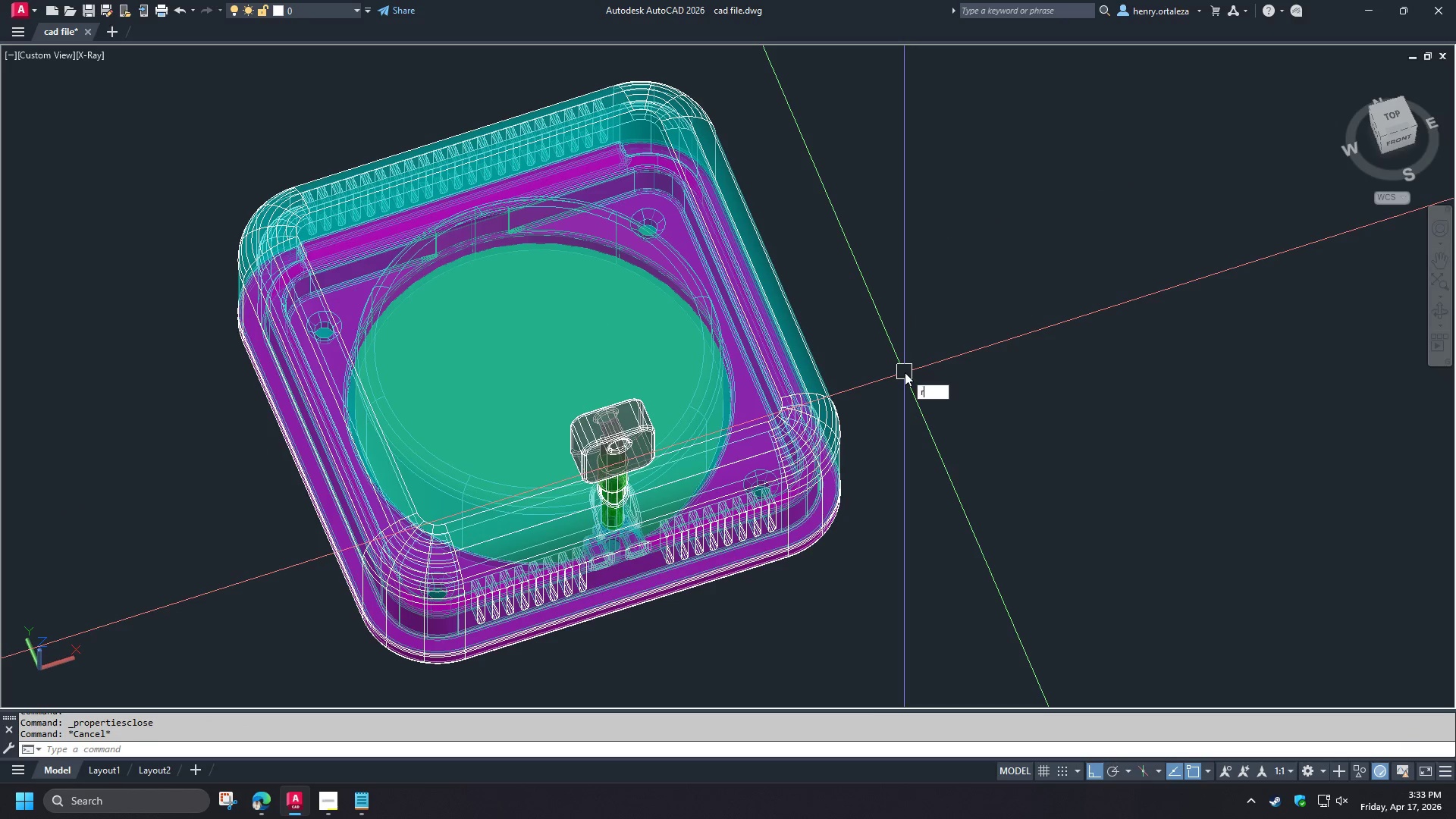 
key(Space)
 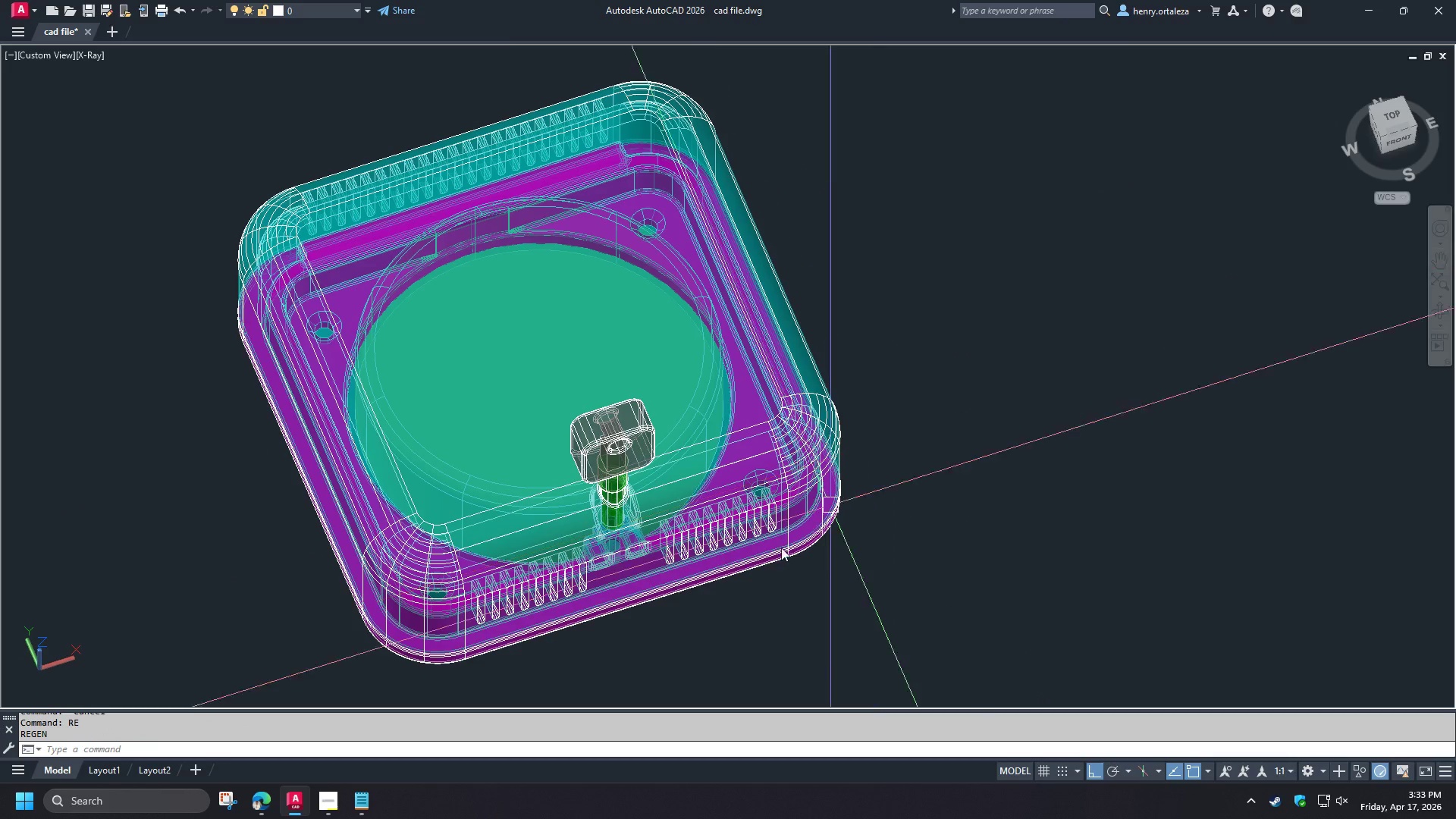 
scroll: coordinate [646, 585], scroll_direction: up, amount: 3.0
 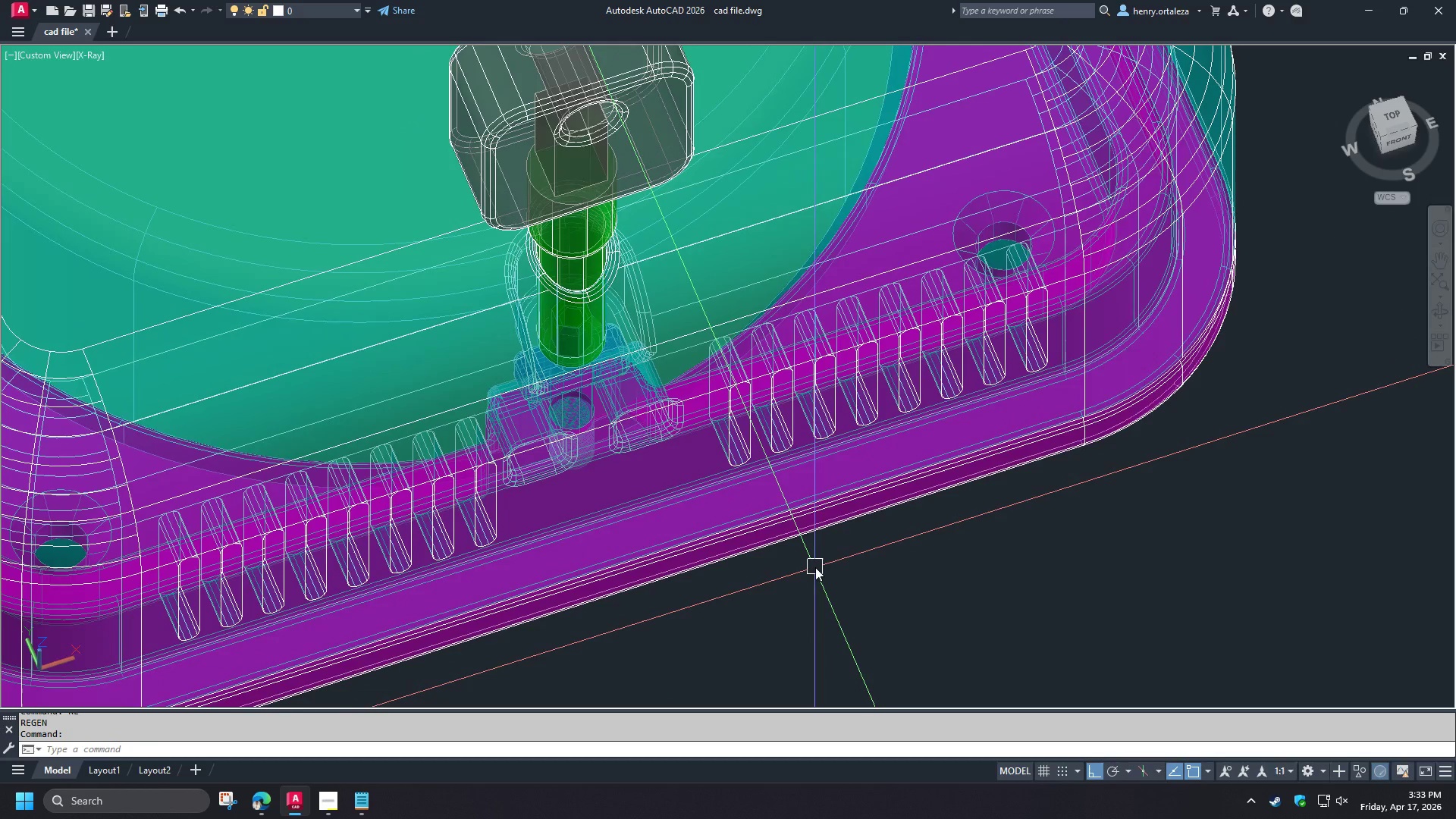 
scroll: coordinate [811, 582], scroll_direction: down, amount: 2.0
 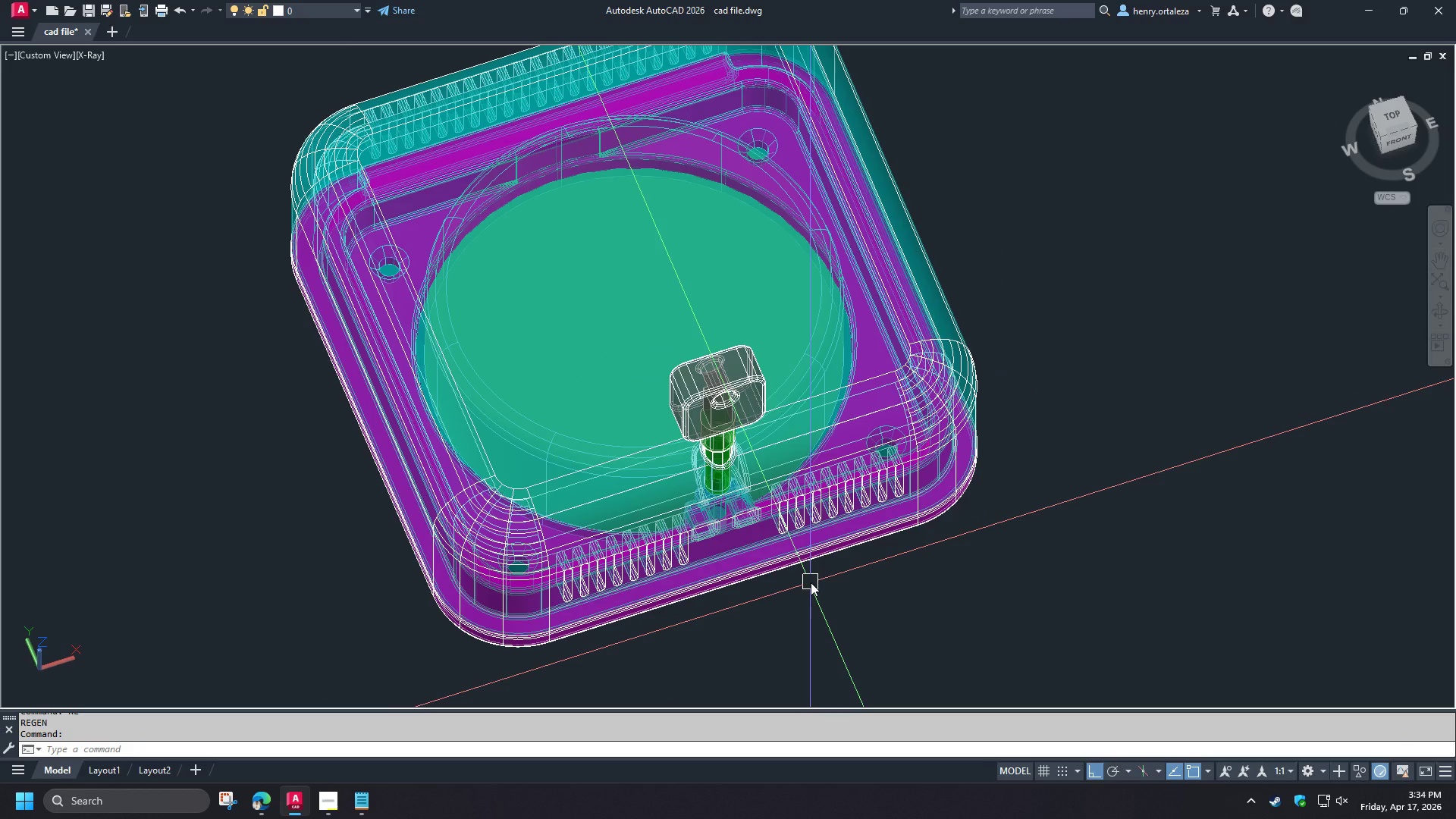 
scroll: coordinate [811, 582], scroll_direction: up, amount: 1.0
 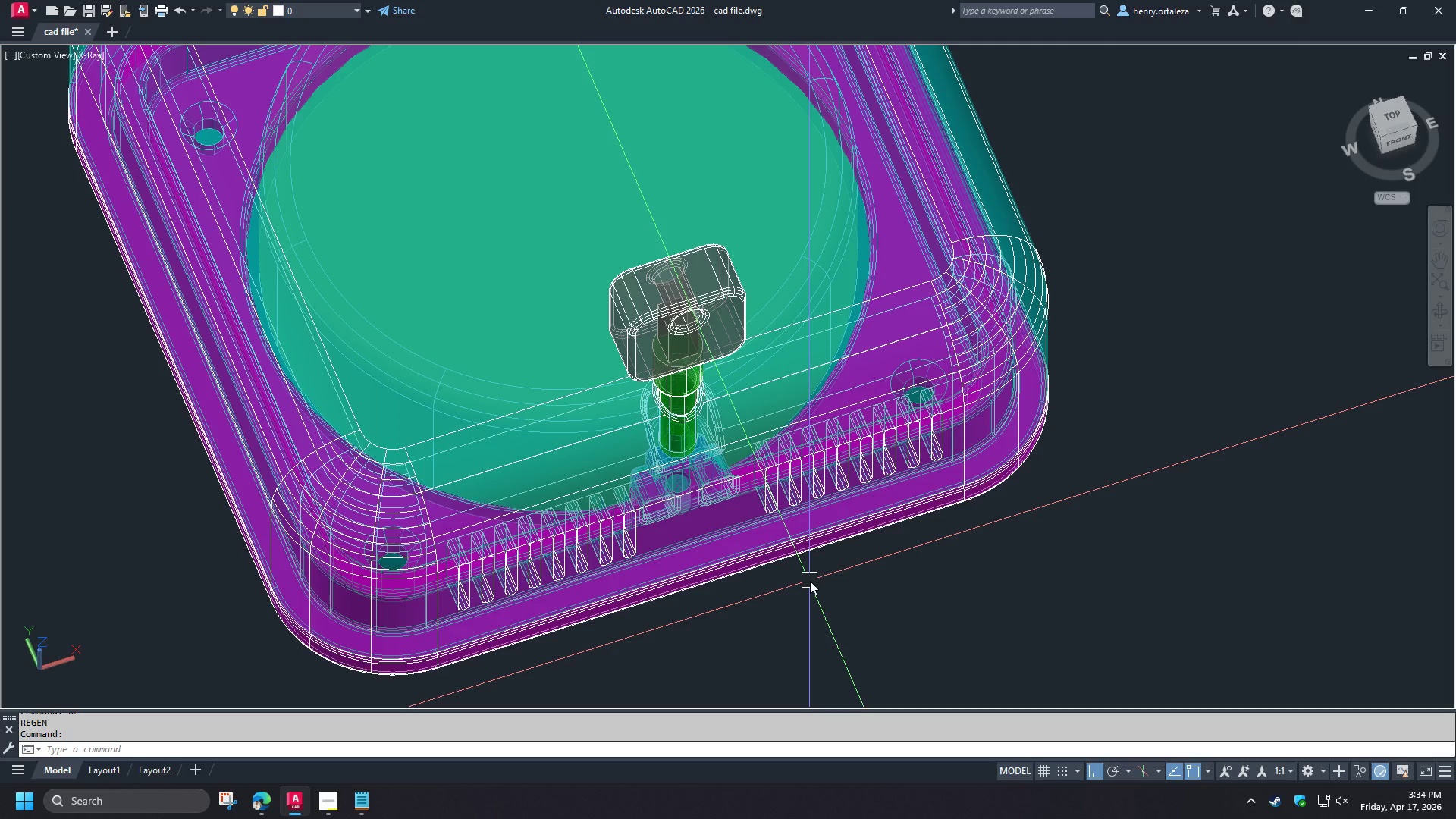 
scroll: coordinate [810, 581], scroll_direction: down, amount: 2.0
 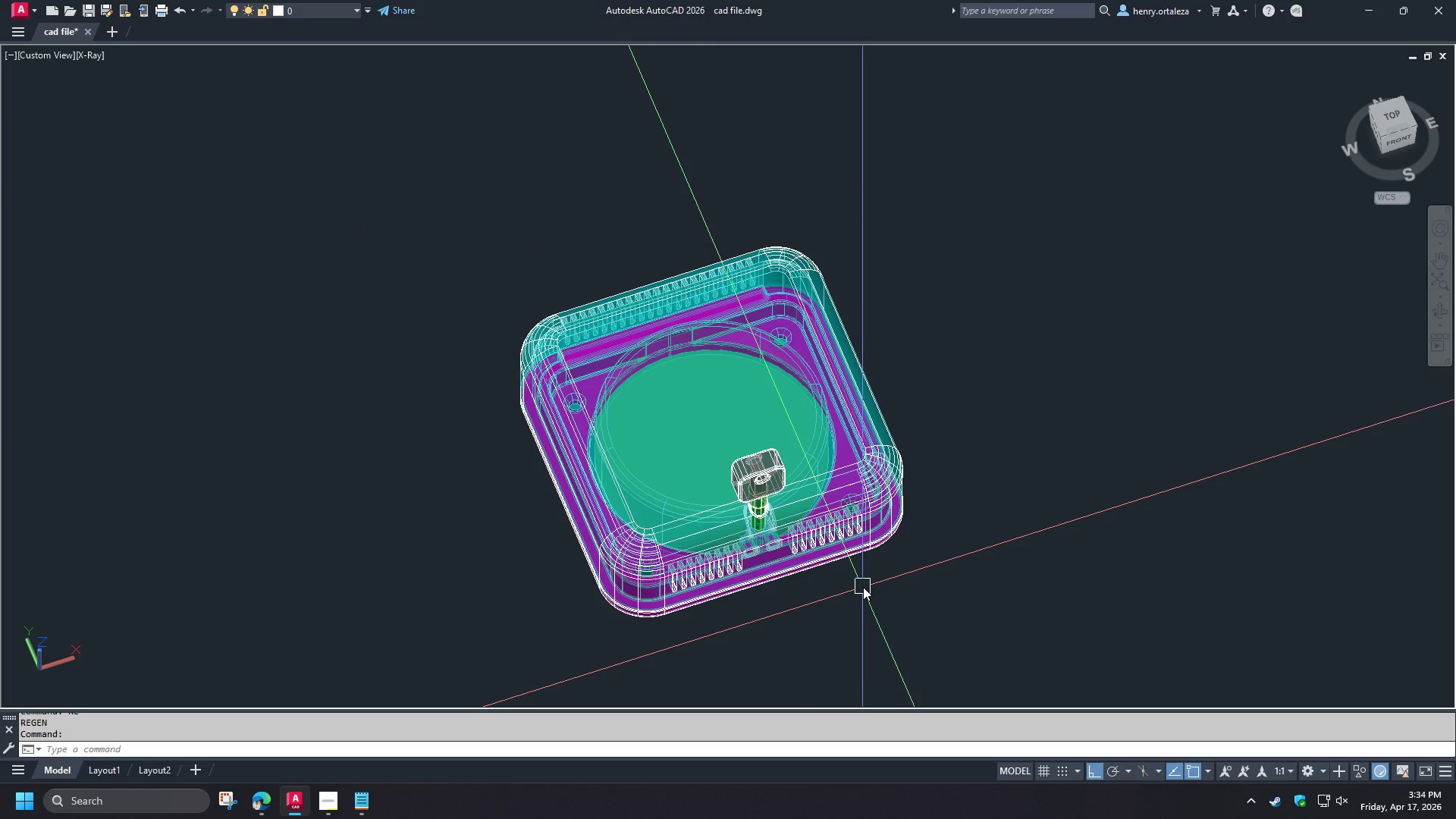 
type(-v sw z )
 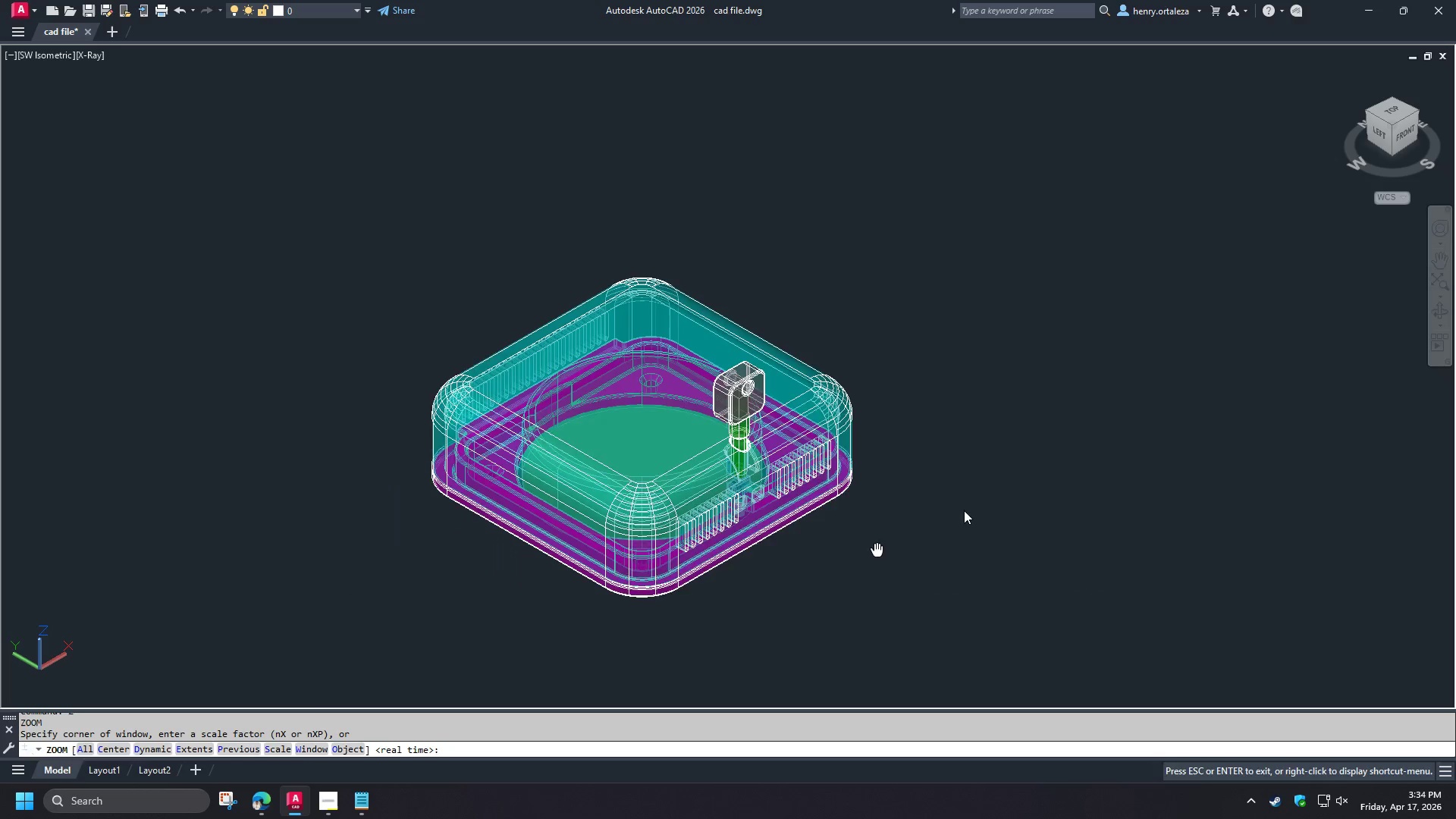 
key(Escape)
 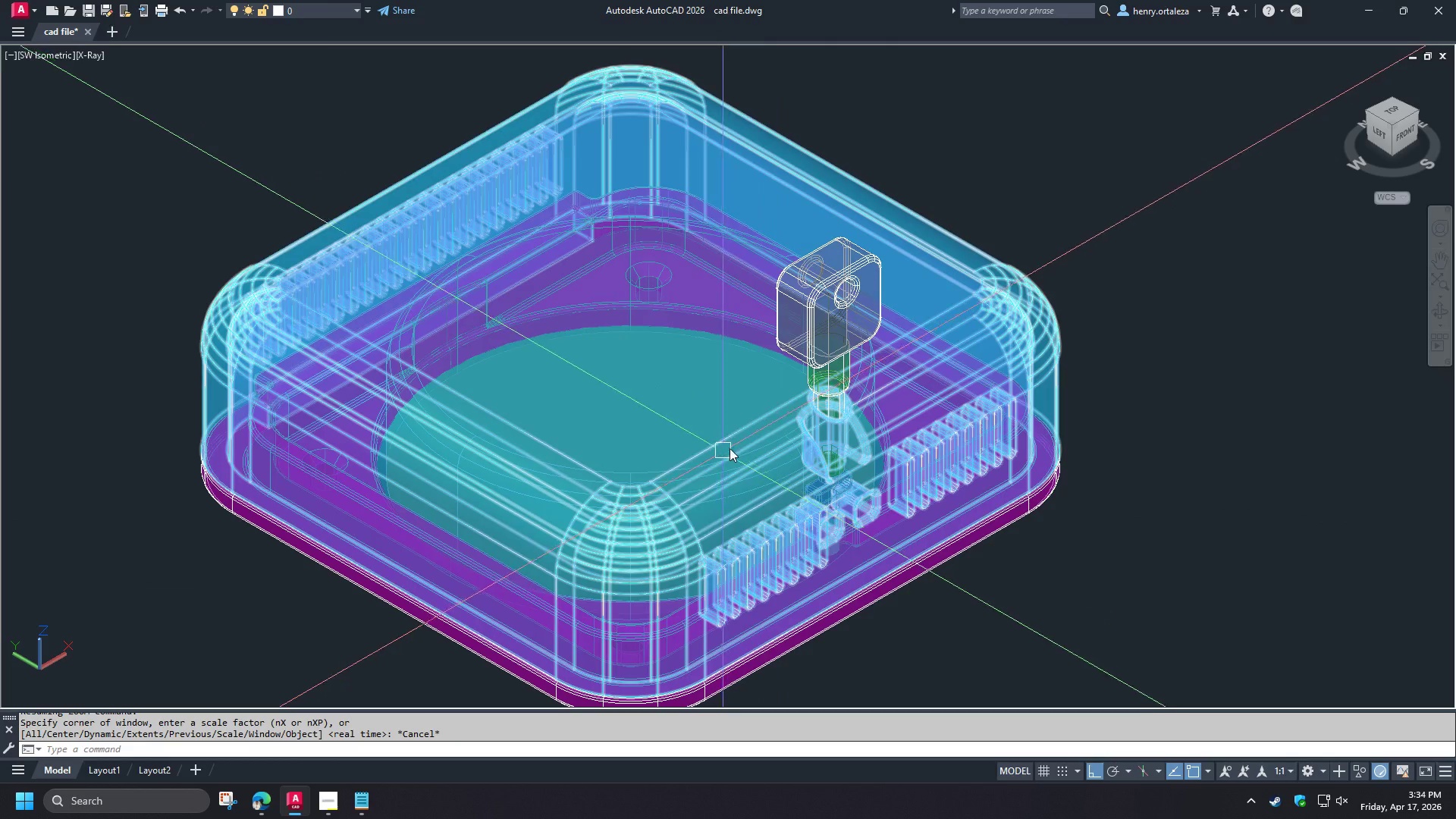 
scroll: coordinate [760, 435], scroll_direction: up, amount: 2.0
 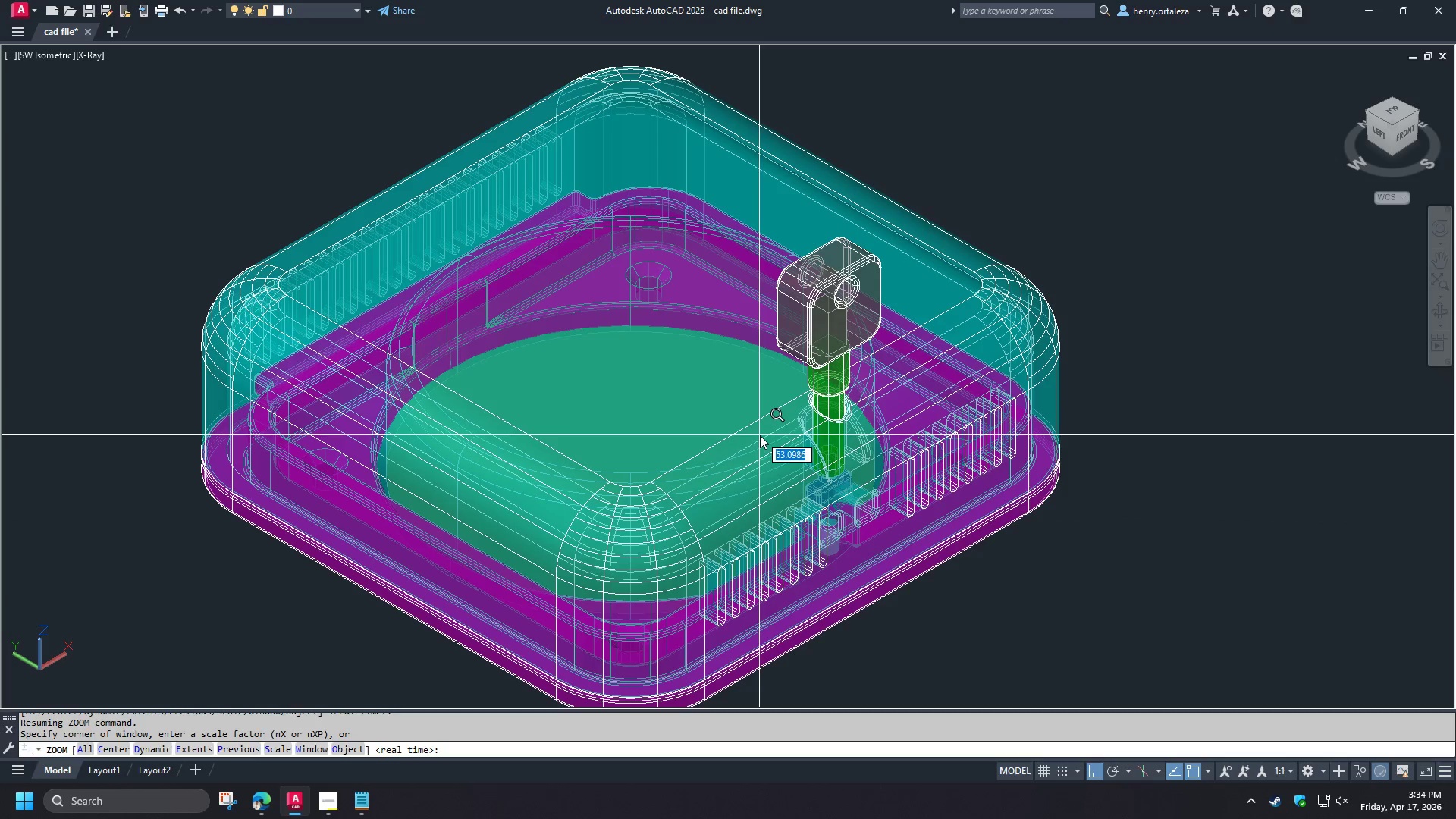 
scroll: coordinate [724, 450], scroll_direction: none, amount: 0.0
 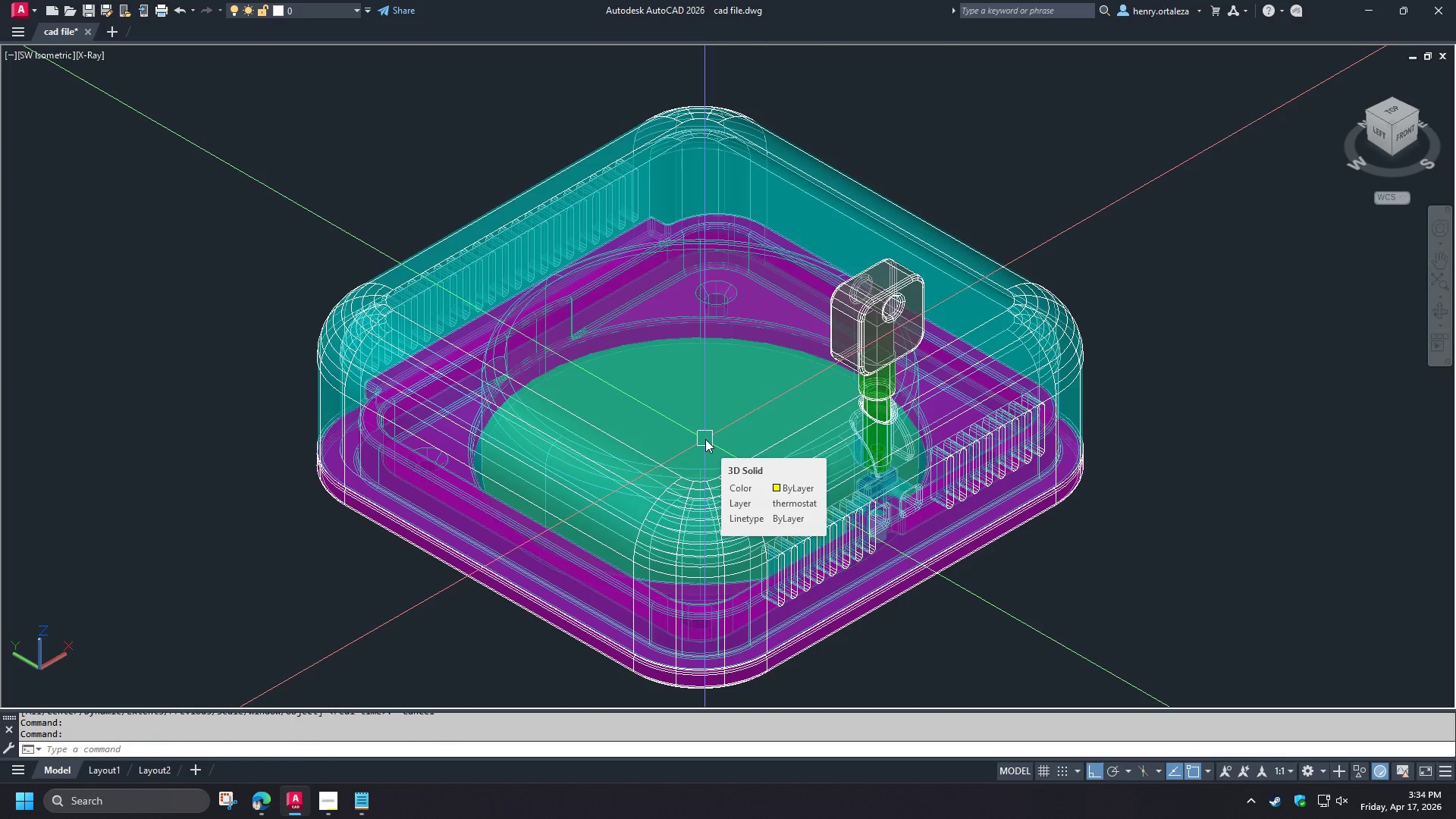 
key(V)
 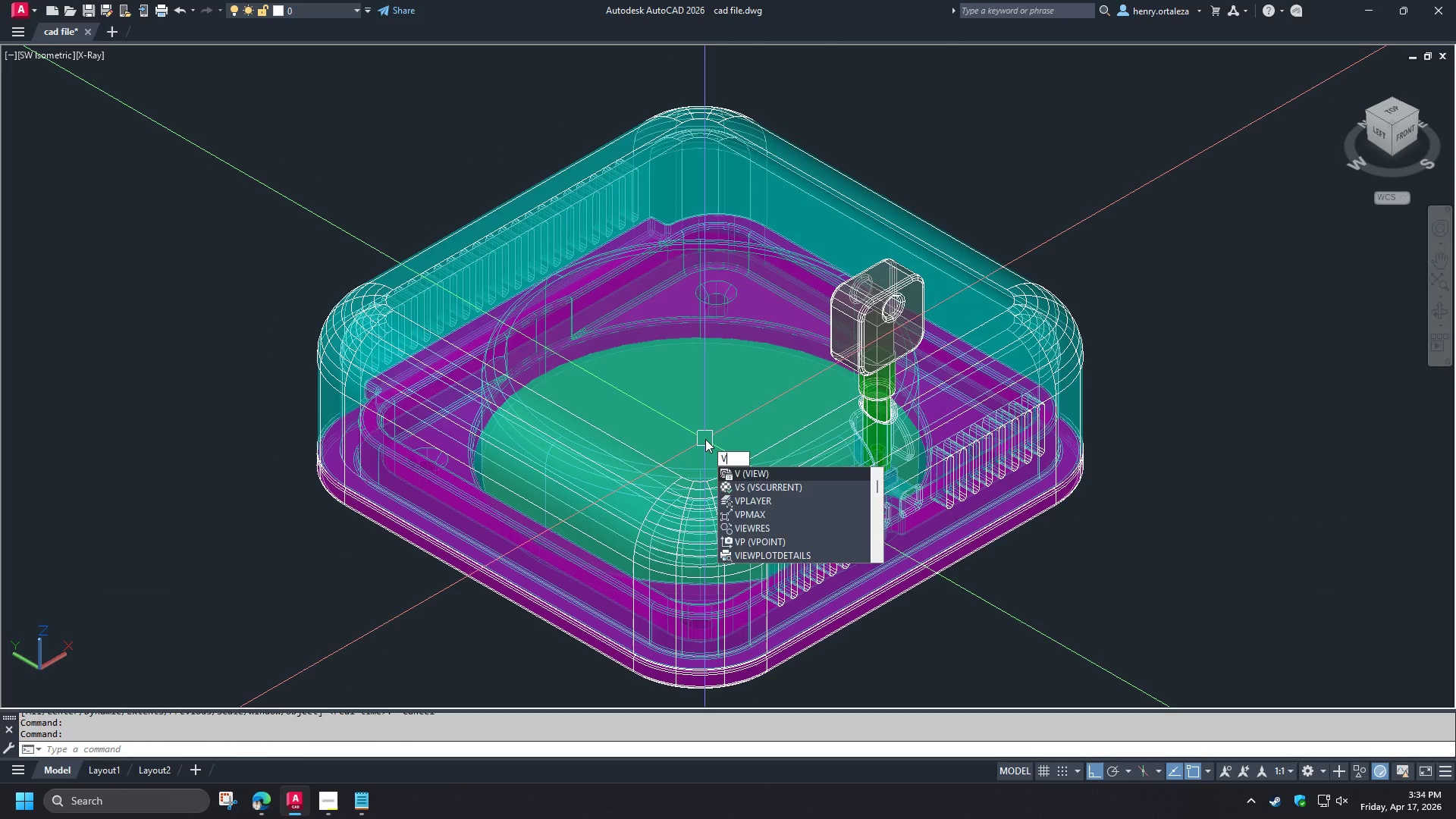 
key(Escape)
 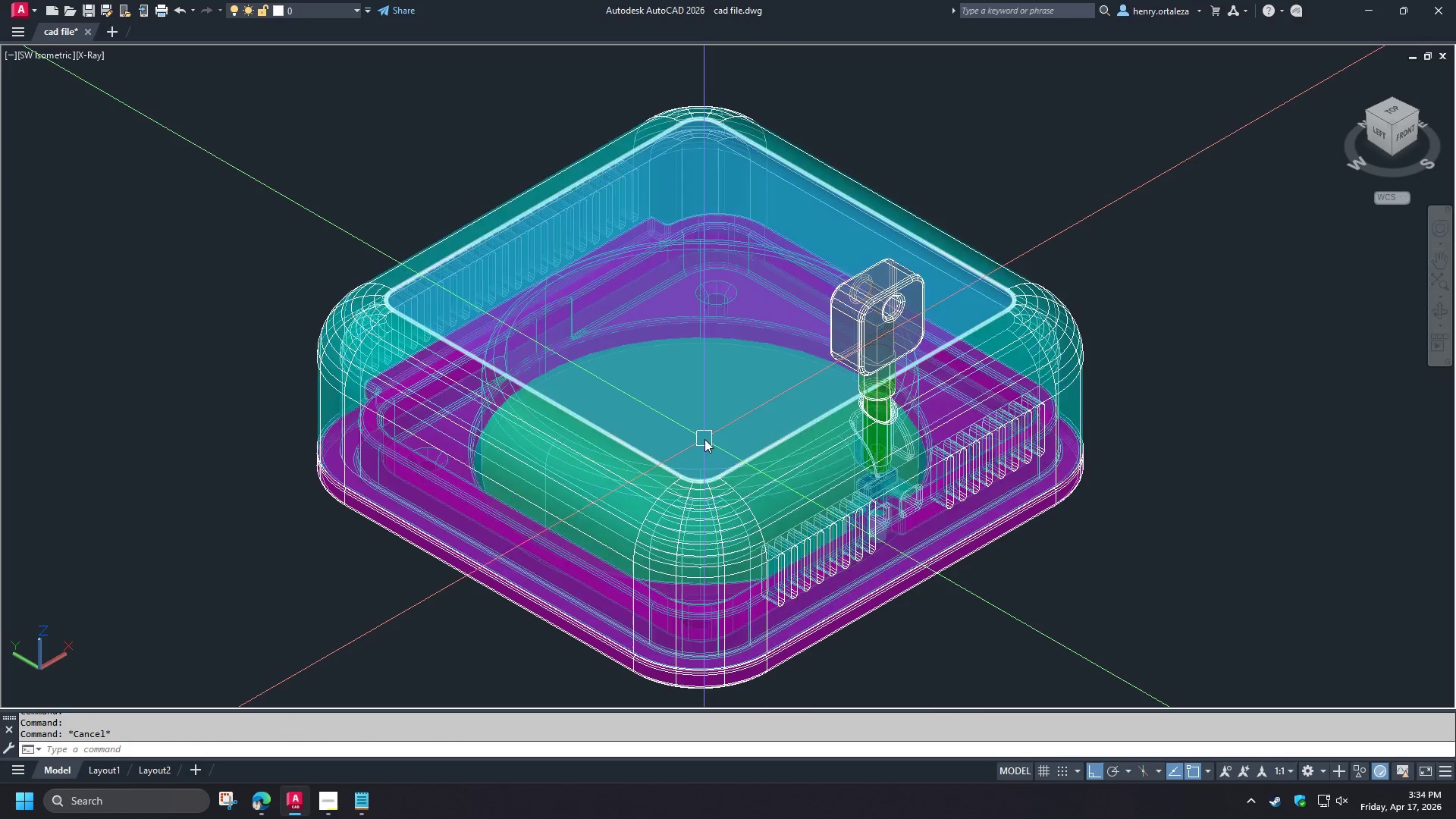 
key(Control+S)
 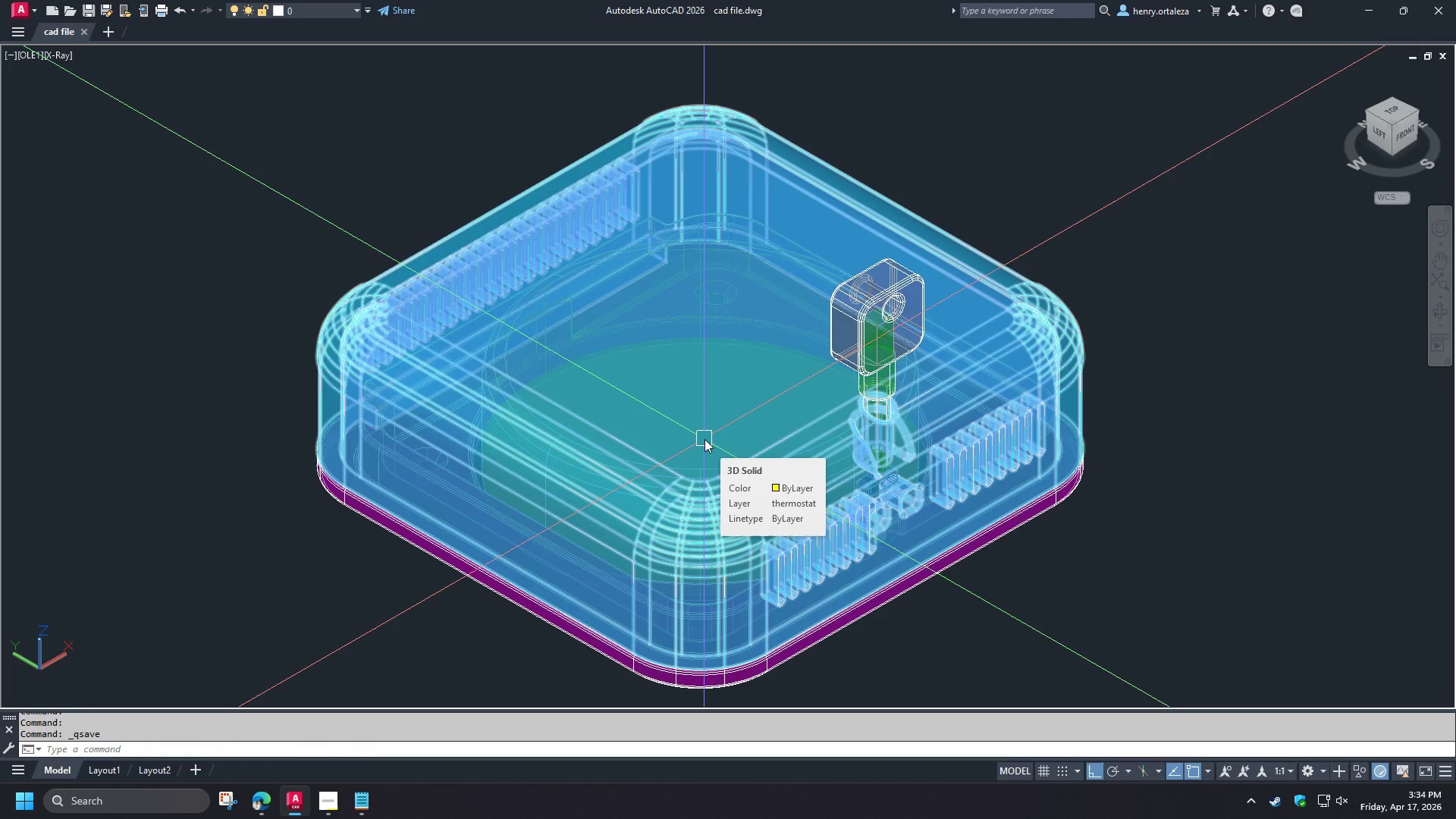 
type(purge)
key(NumpadEnter)
 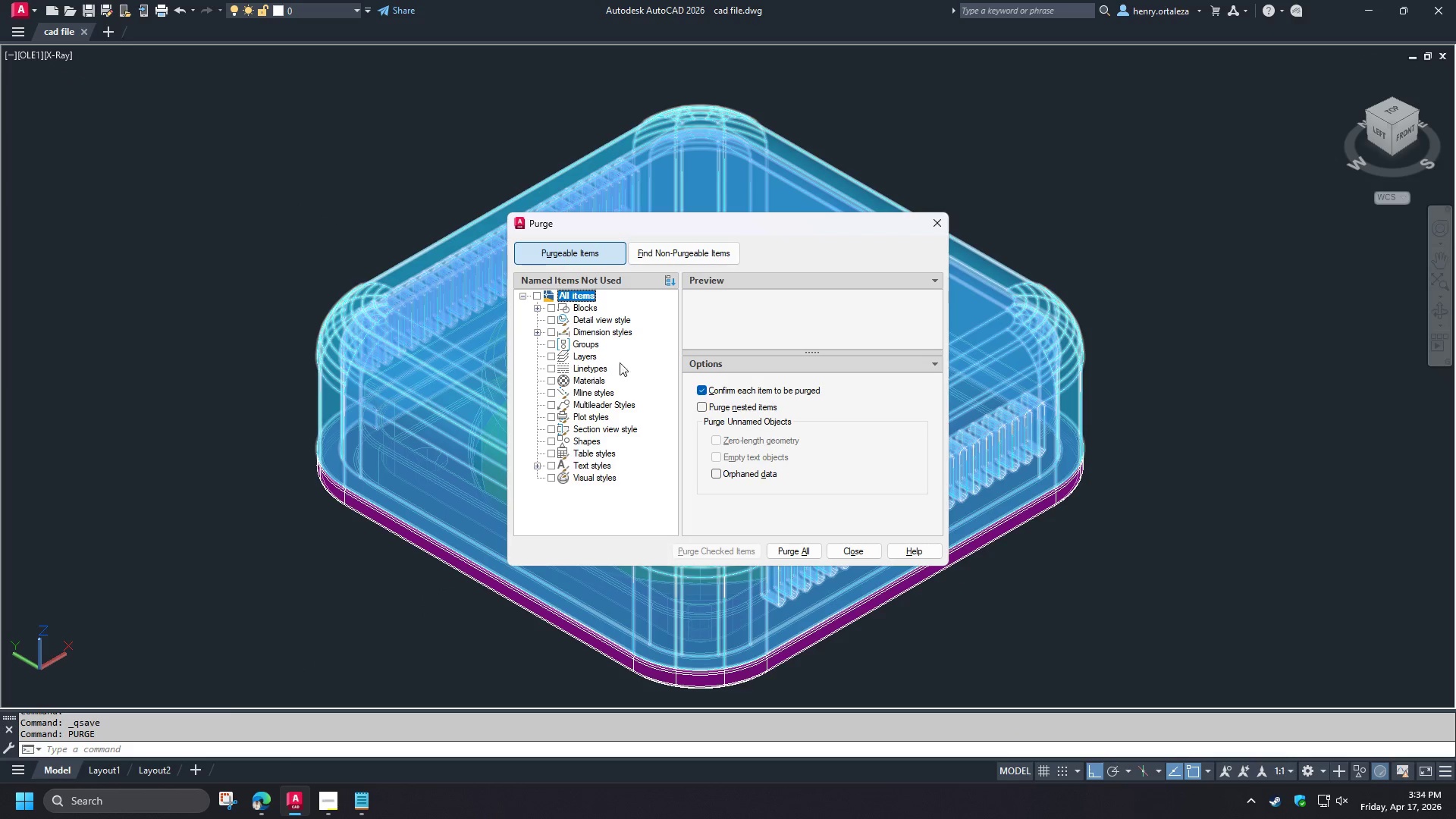 
left_click([535, 297])
 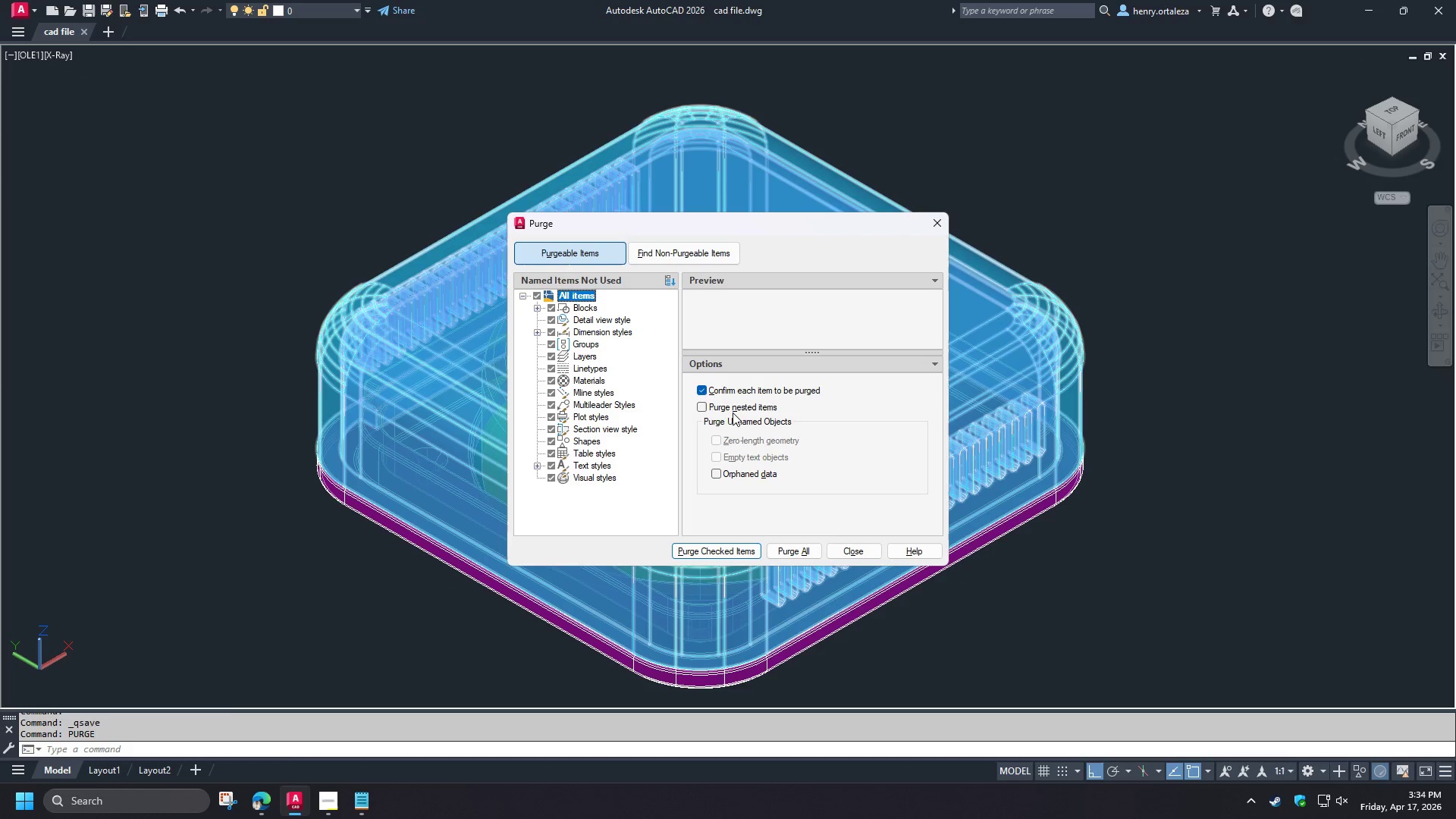 
left_click([733, 404])
 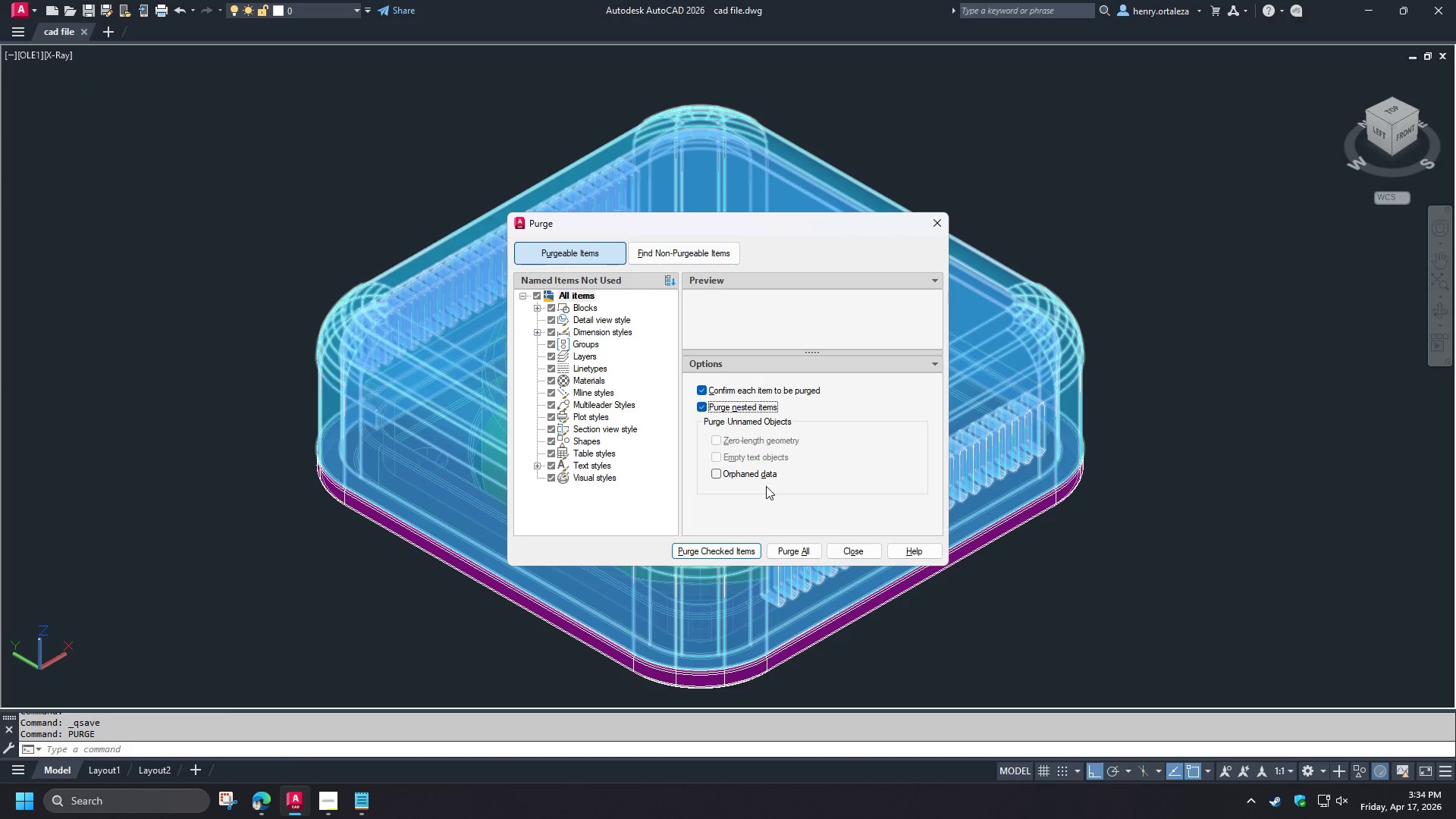 
left_click([760, 477])
 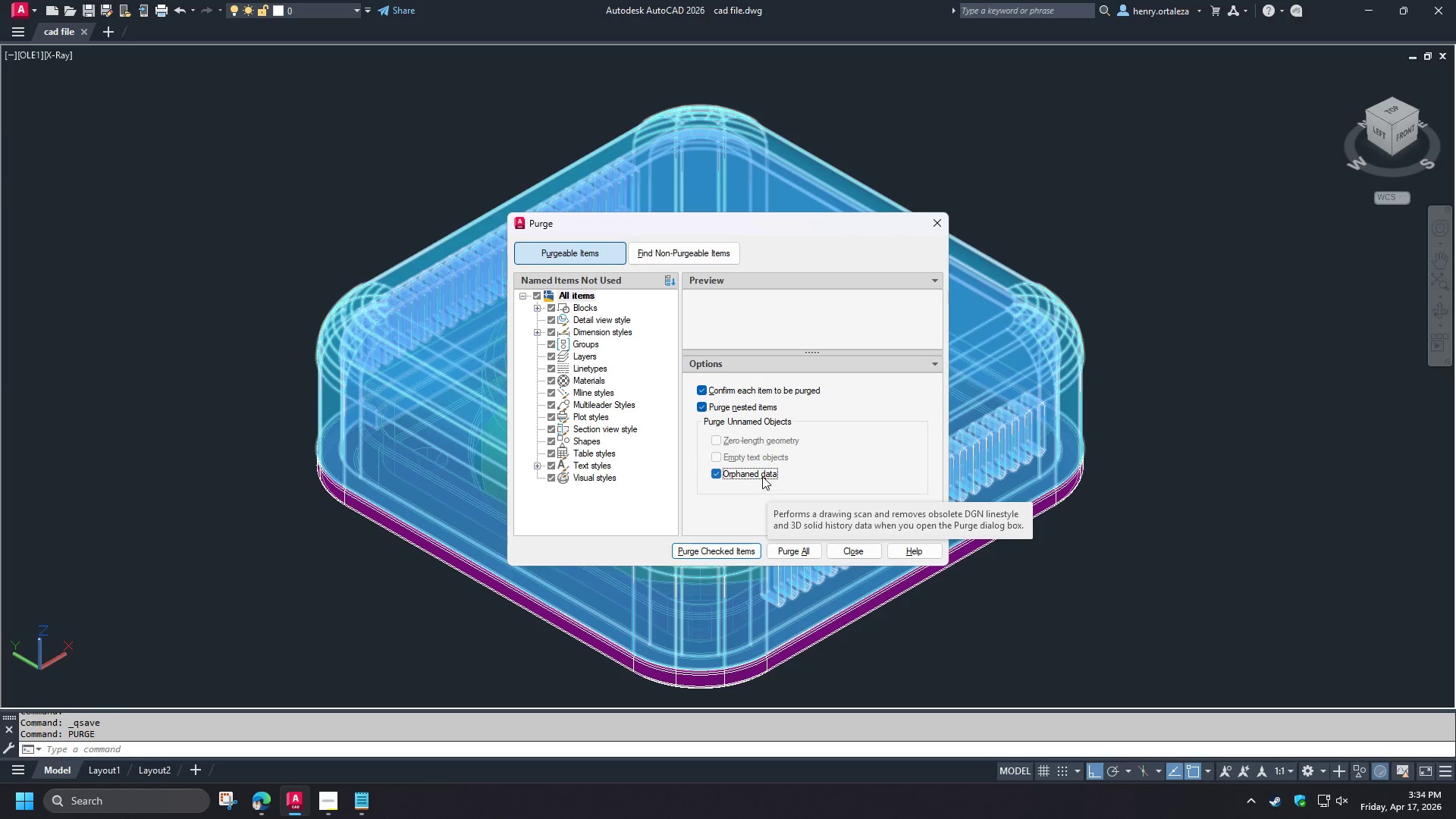 
left_click([744, 456])
 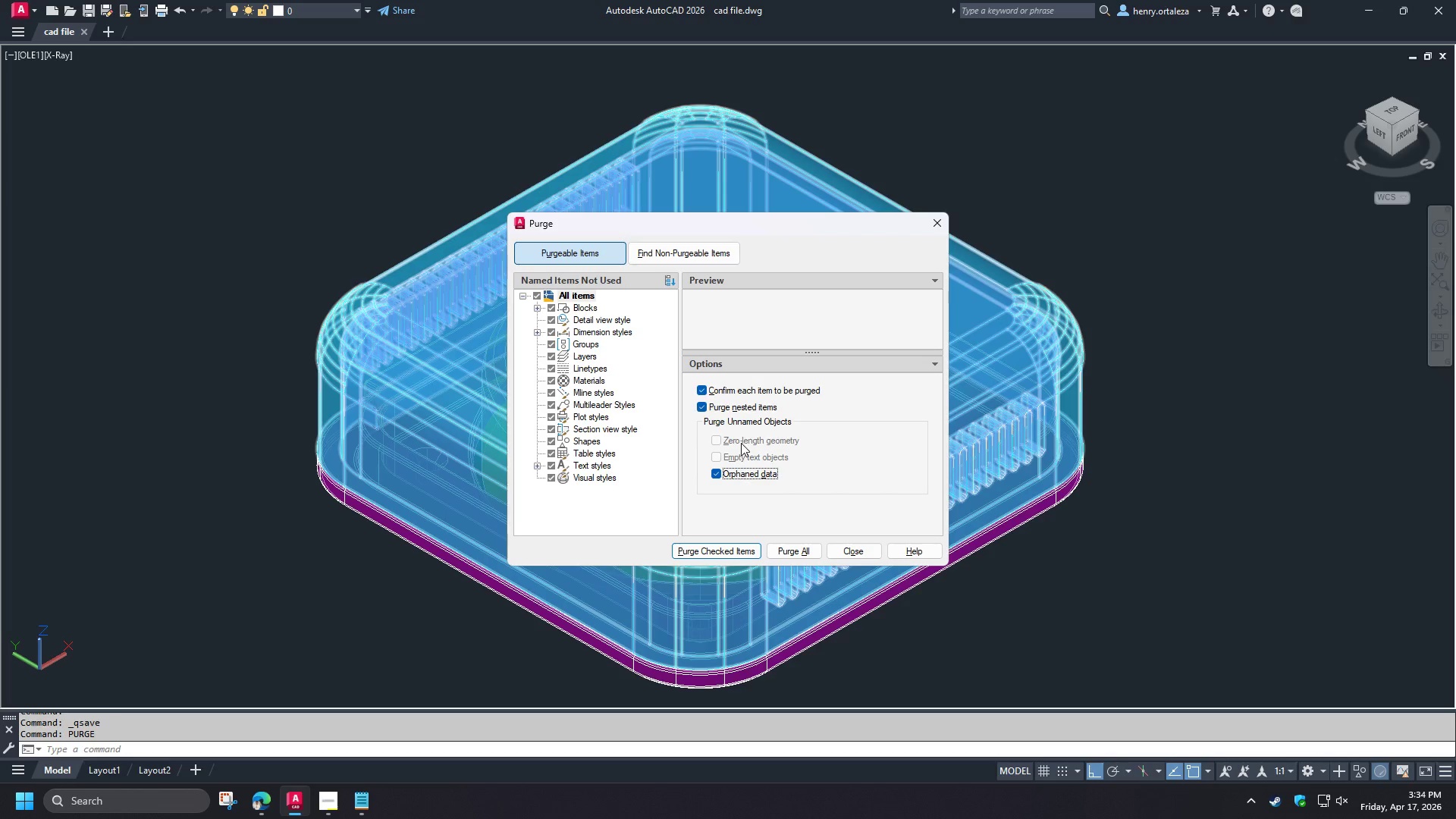 
left_click([741, 443])
 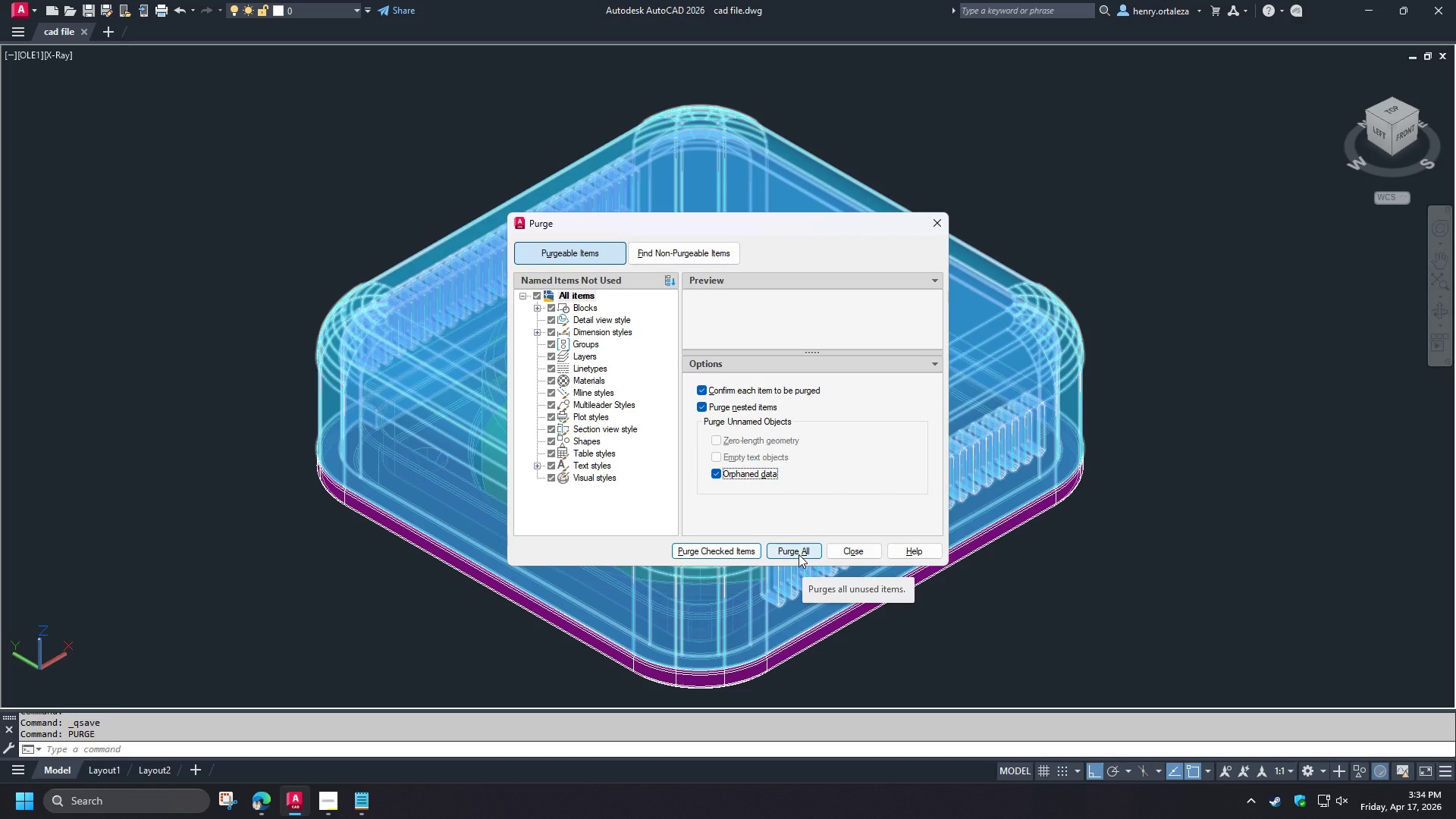 
left_click([798, 553])
 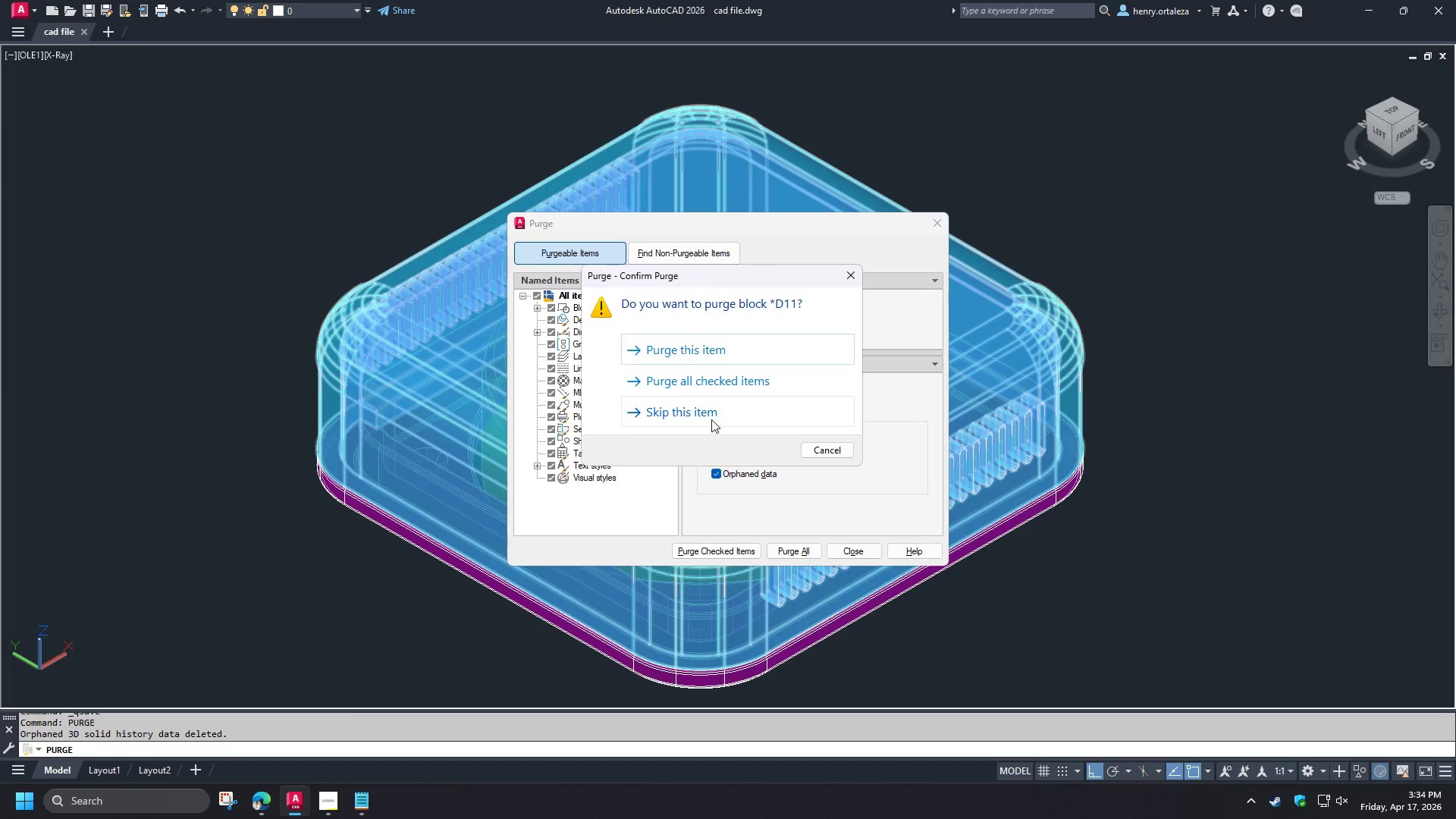 
left_click([717, 389])
 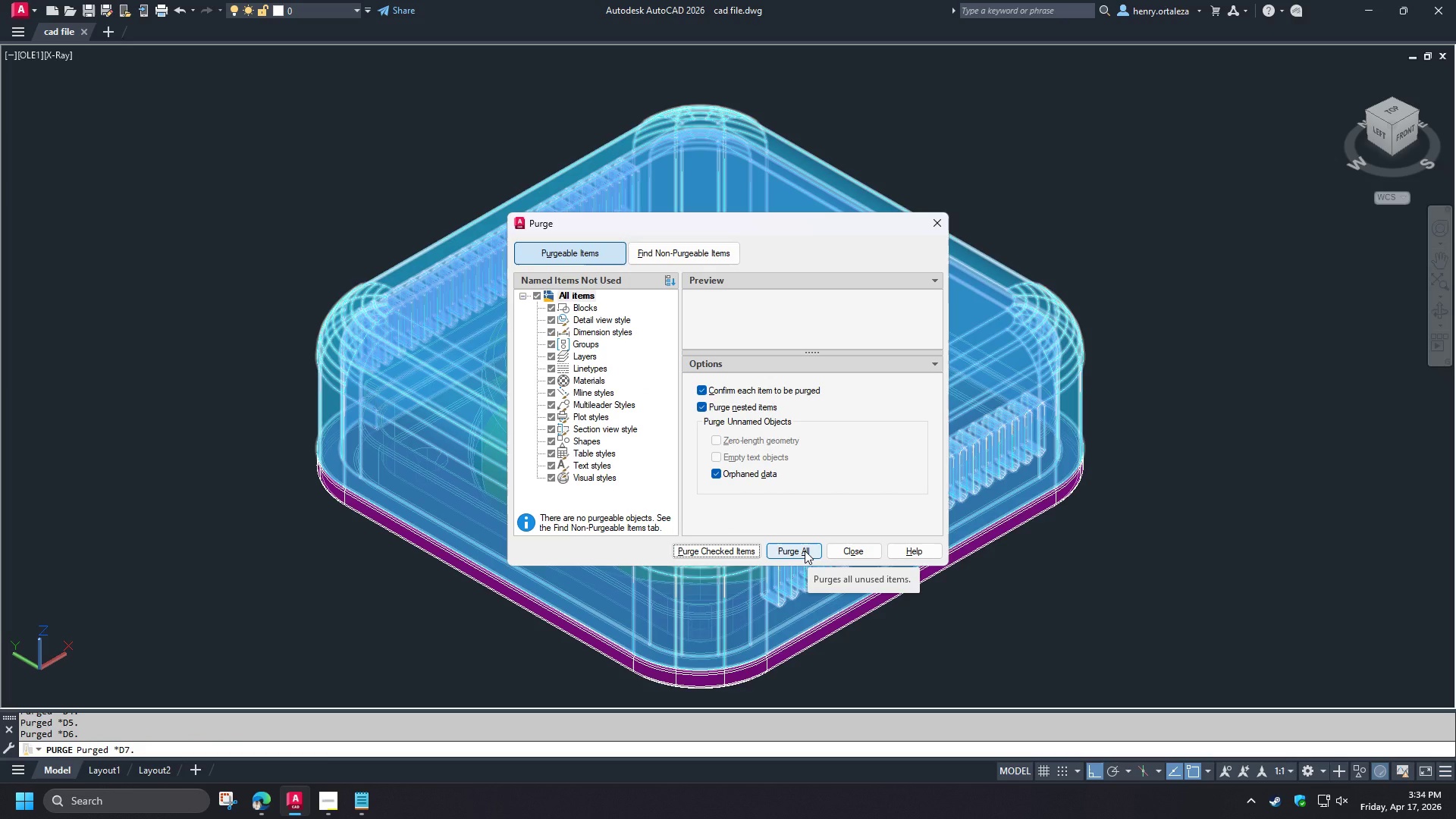 
left_click([805, 551])
 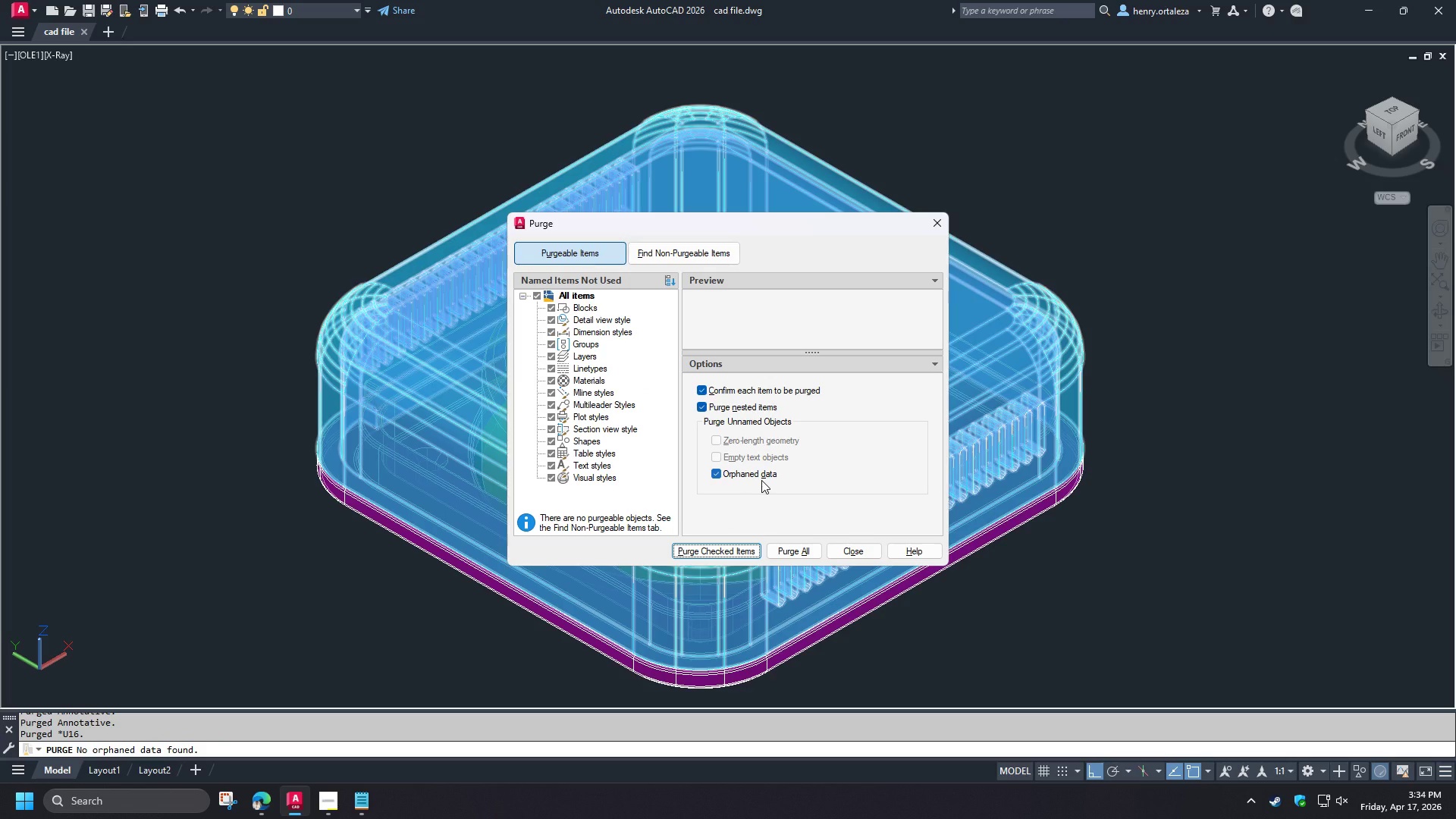 
left_click([761, 479])
 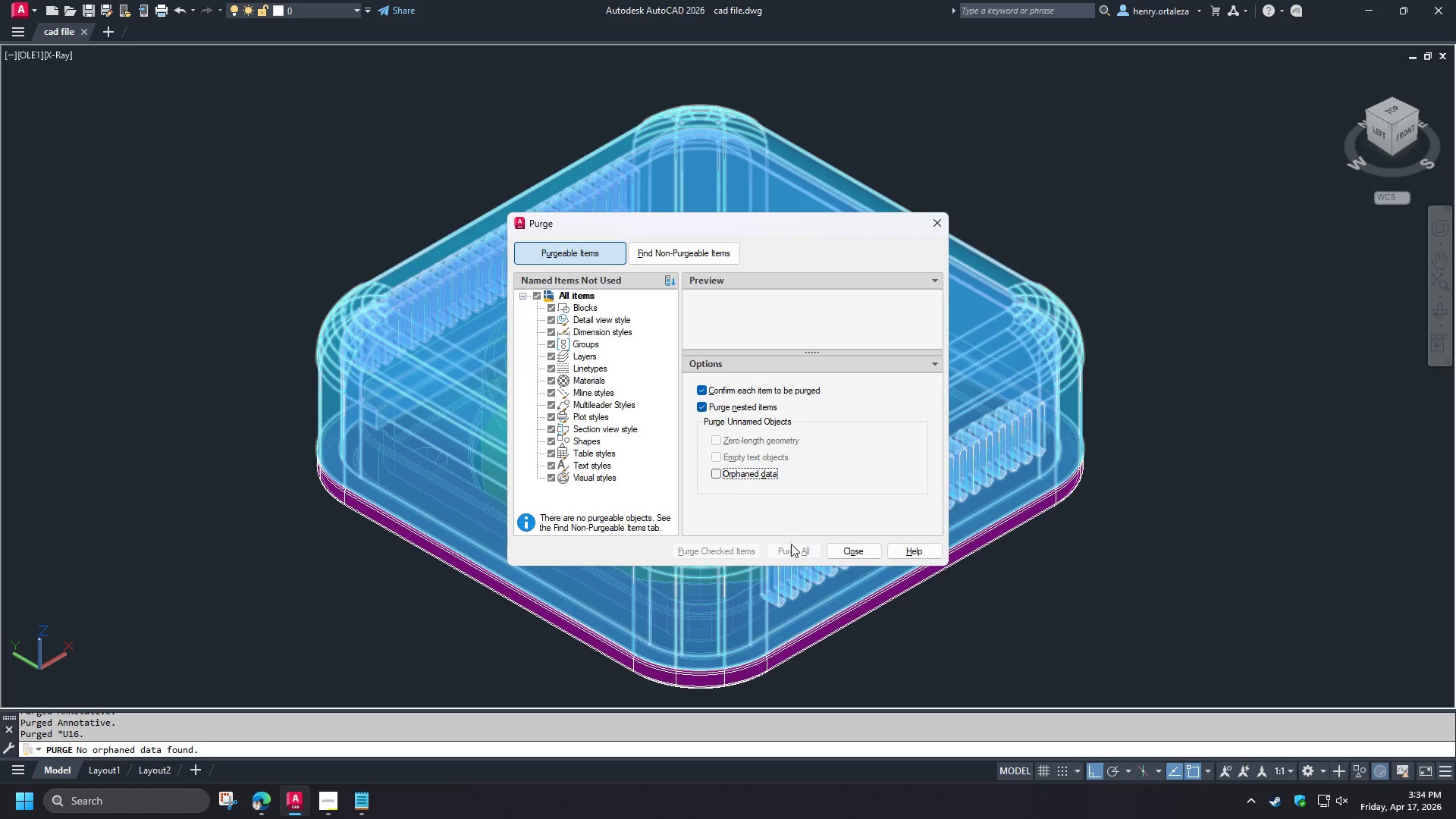 
left_click([793, 548])
 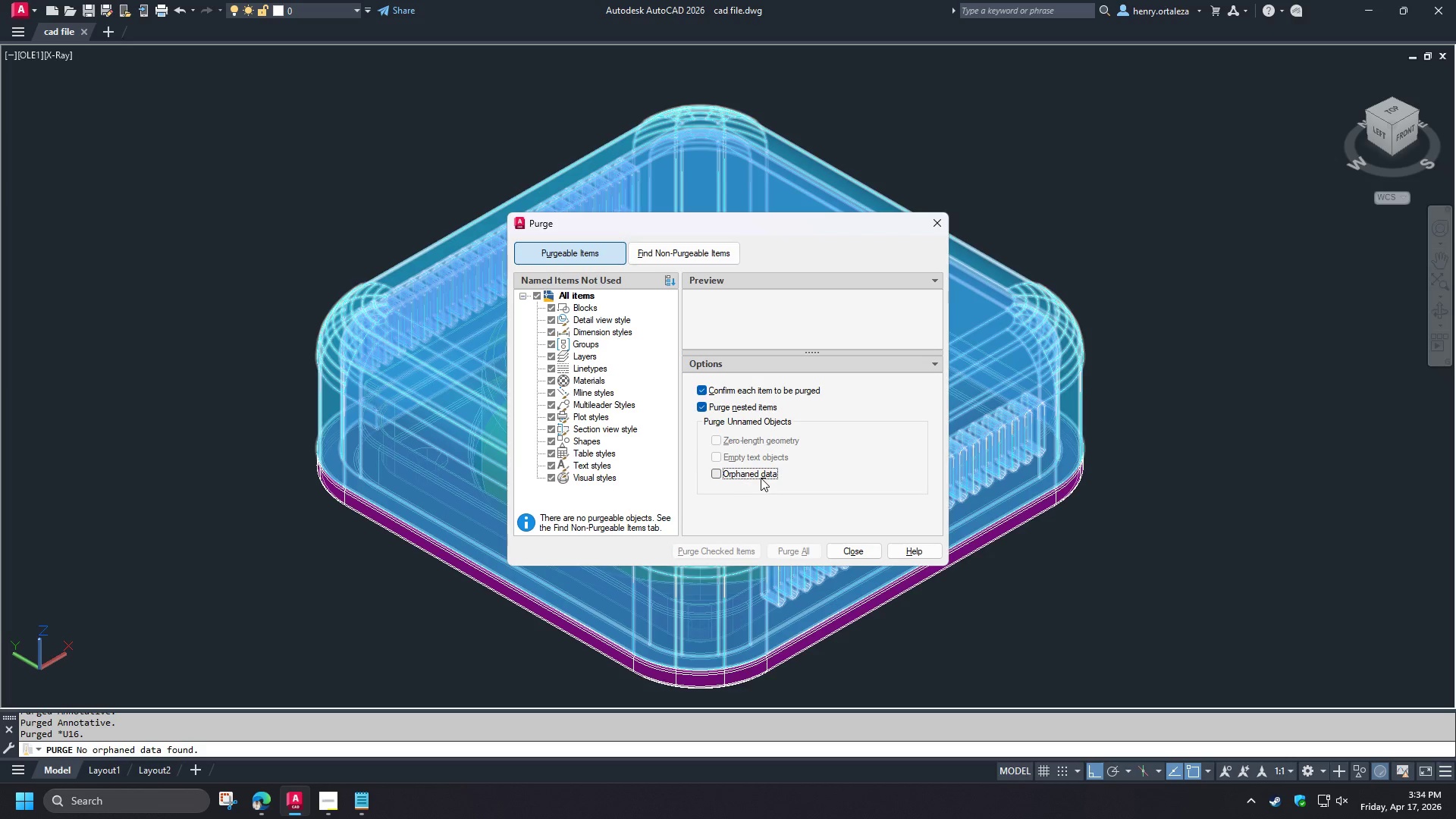 
left_click([761, 478])
 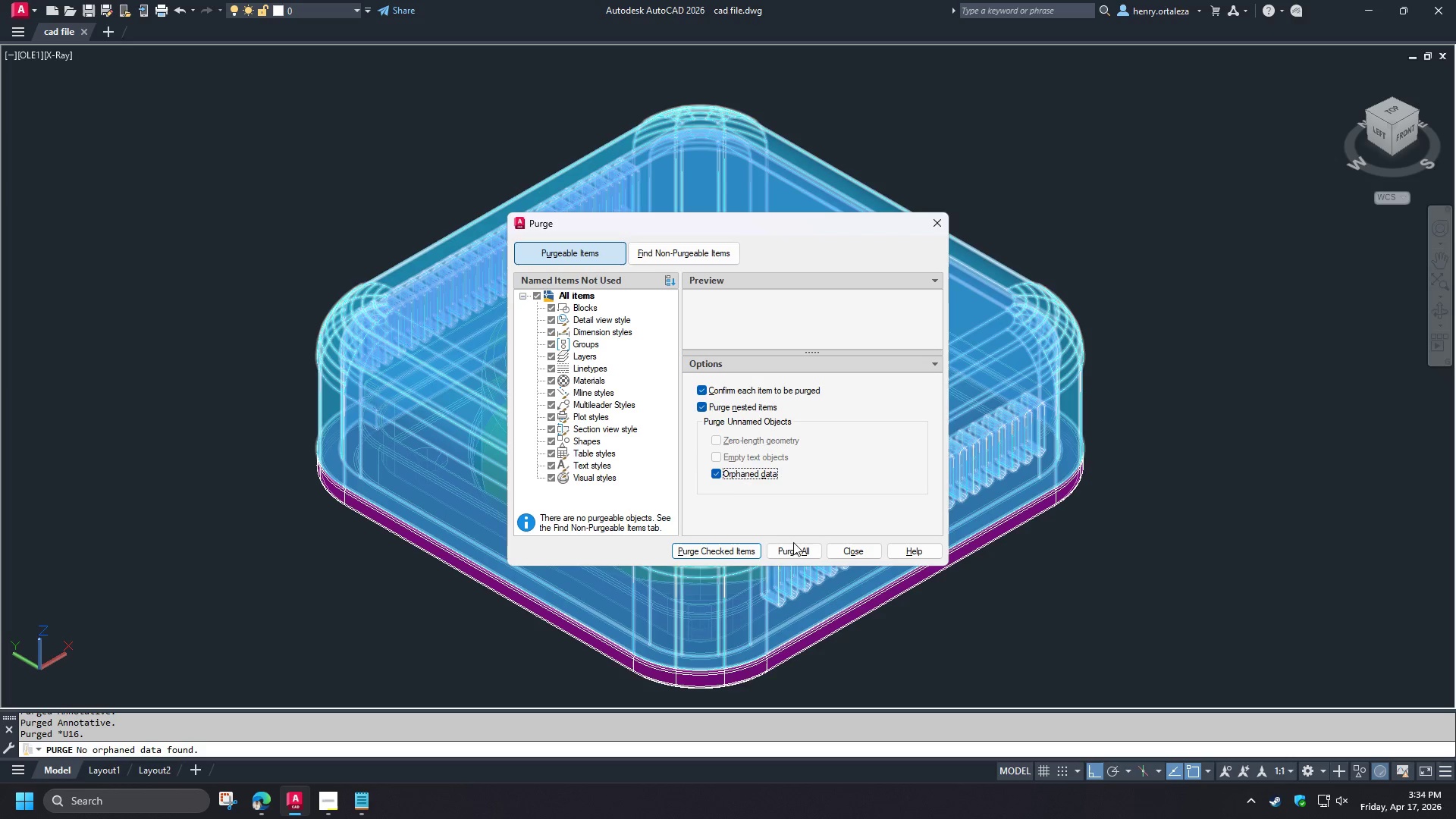 
left_click([795, 547])
 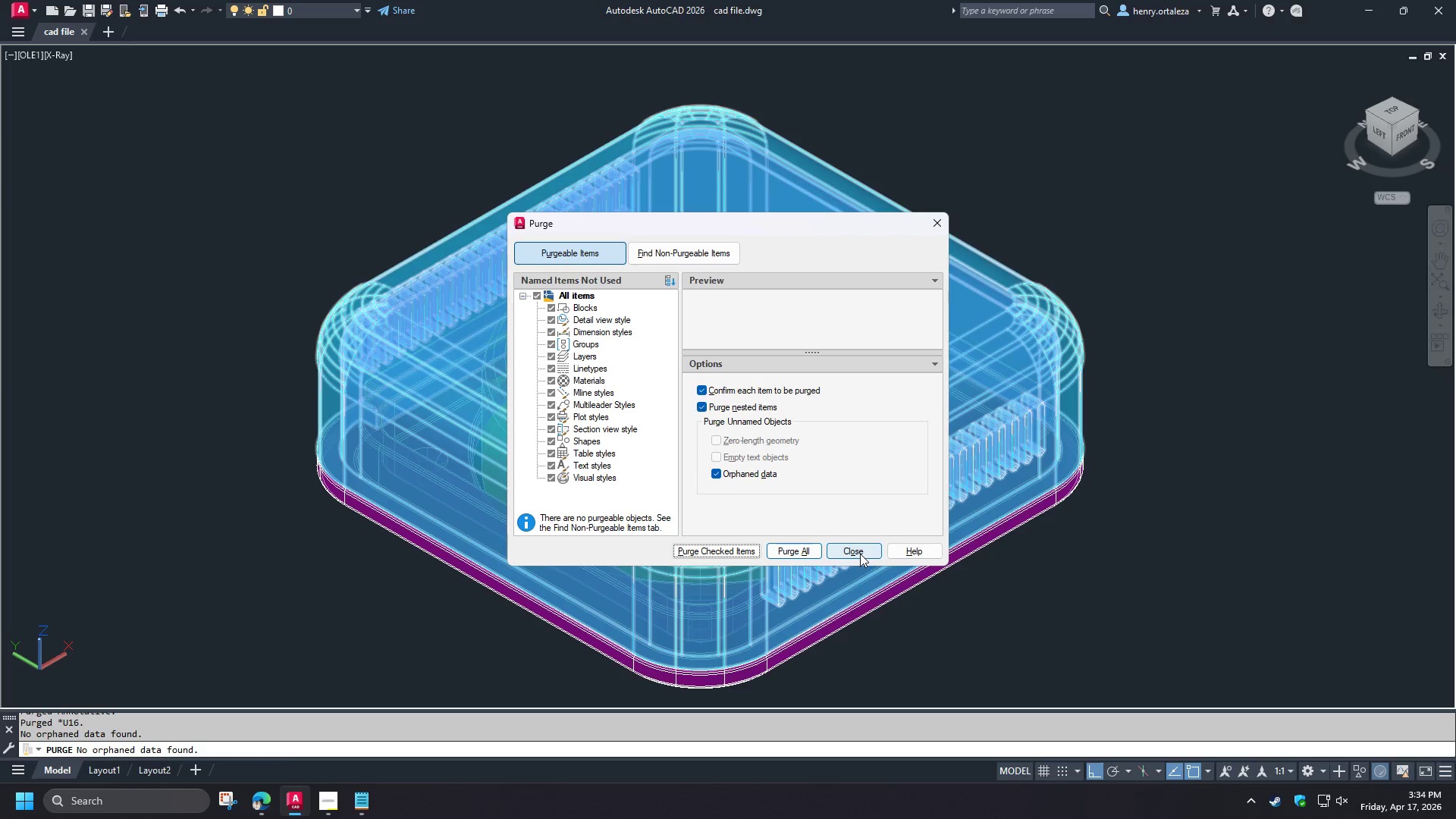 
left_click([859, 553])
 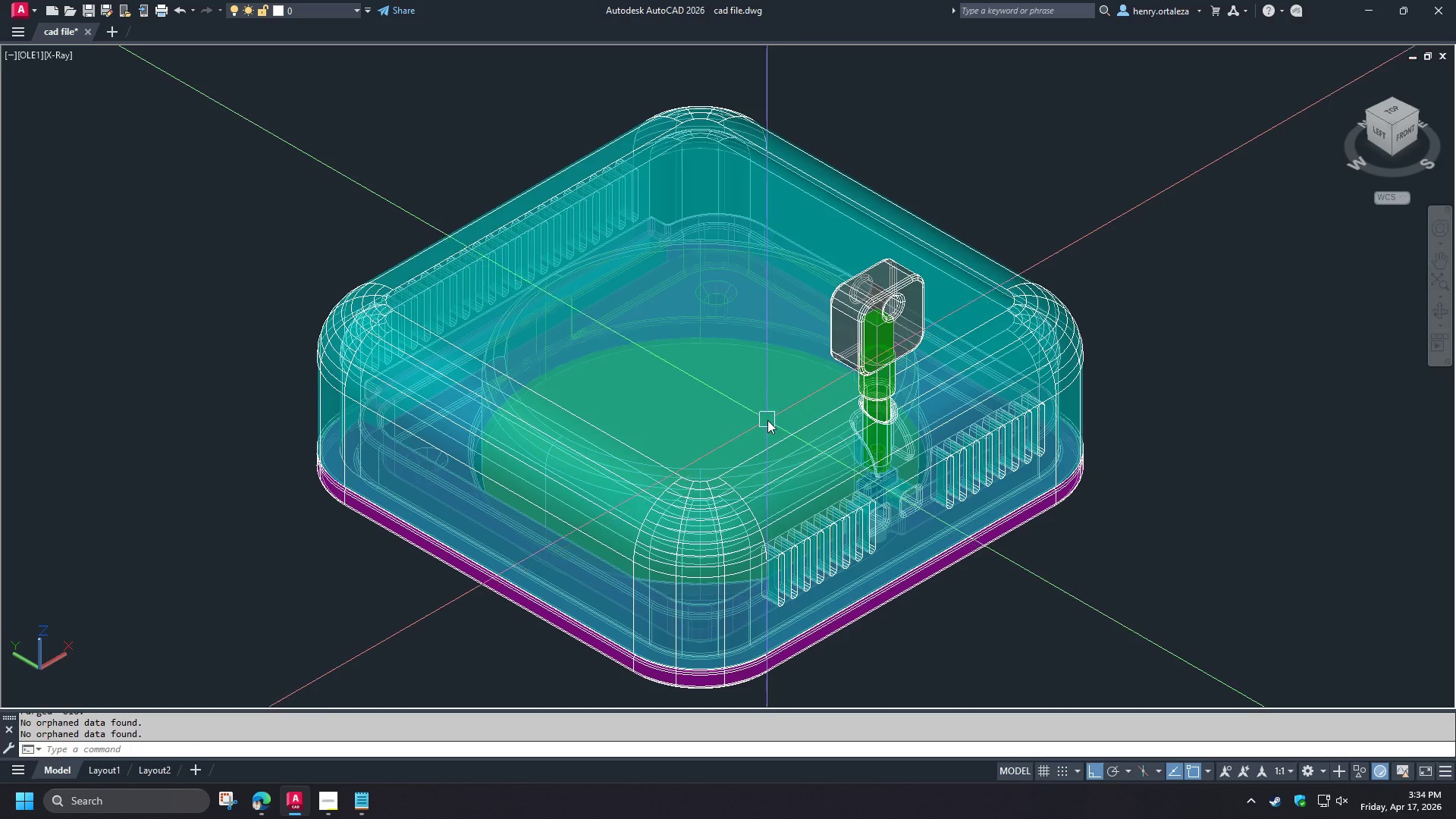 
key(Control+S)
 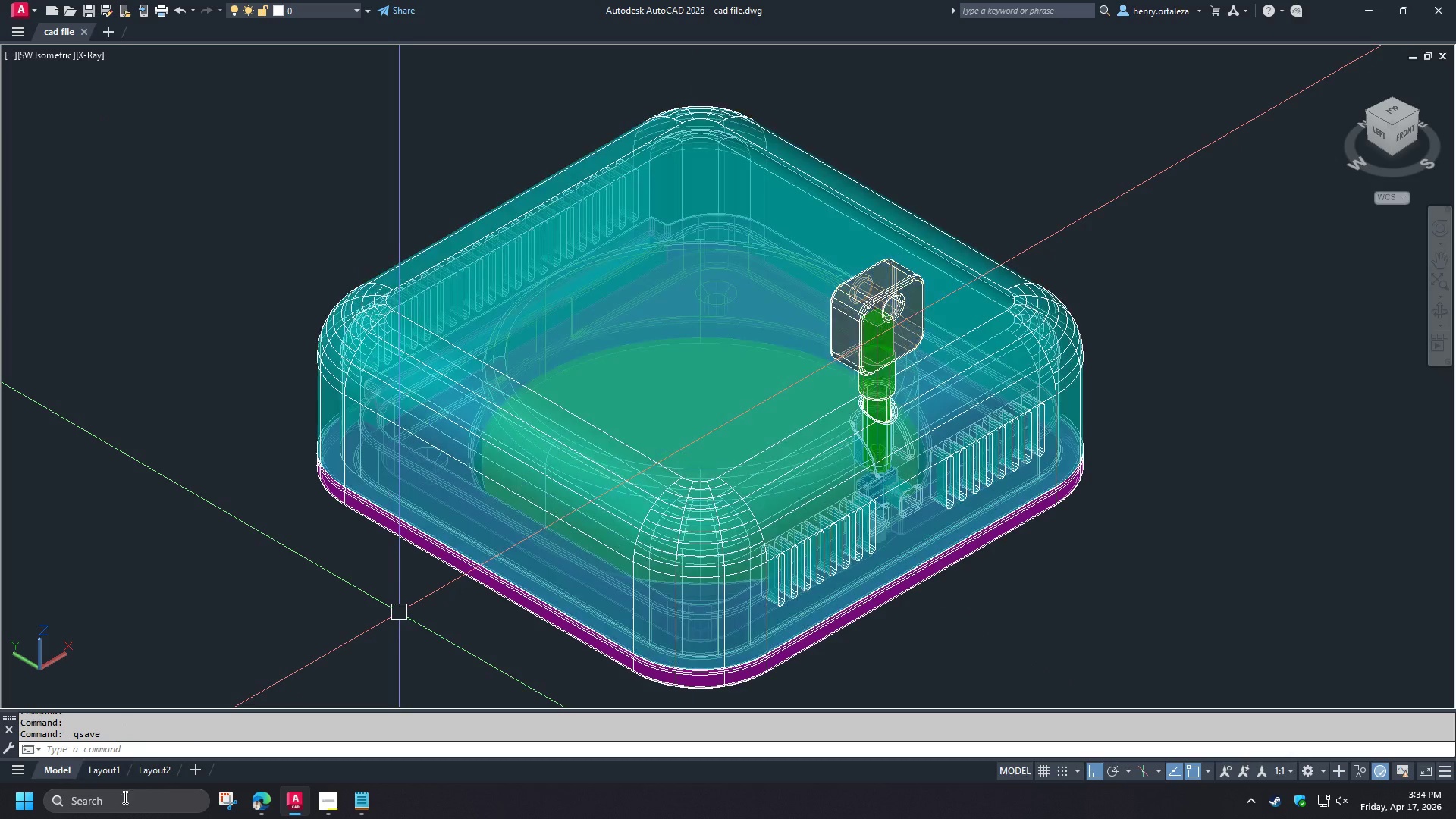 
left_click([256, 811])
 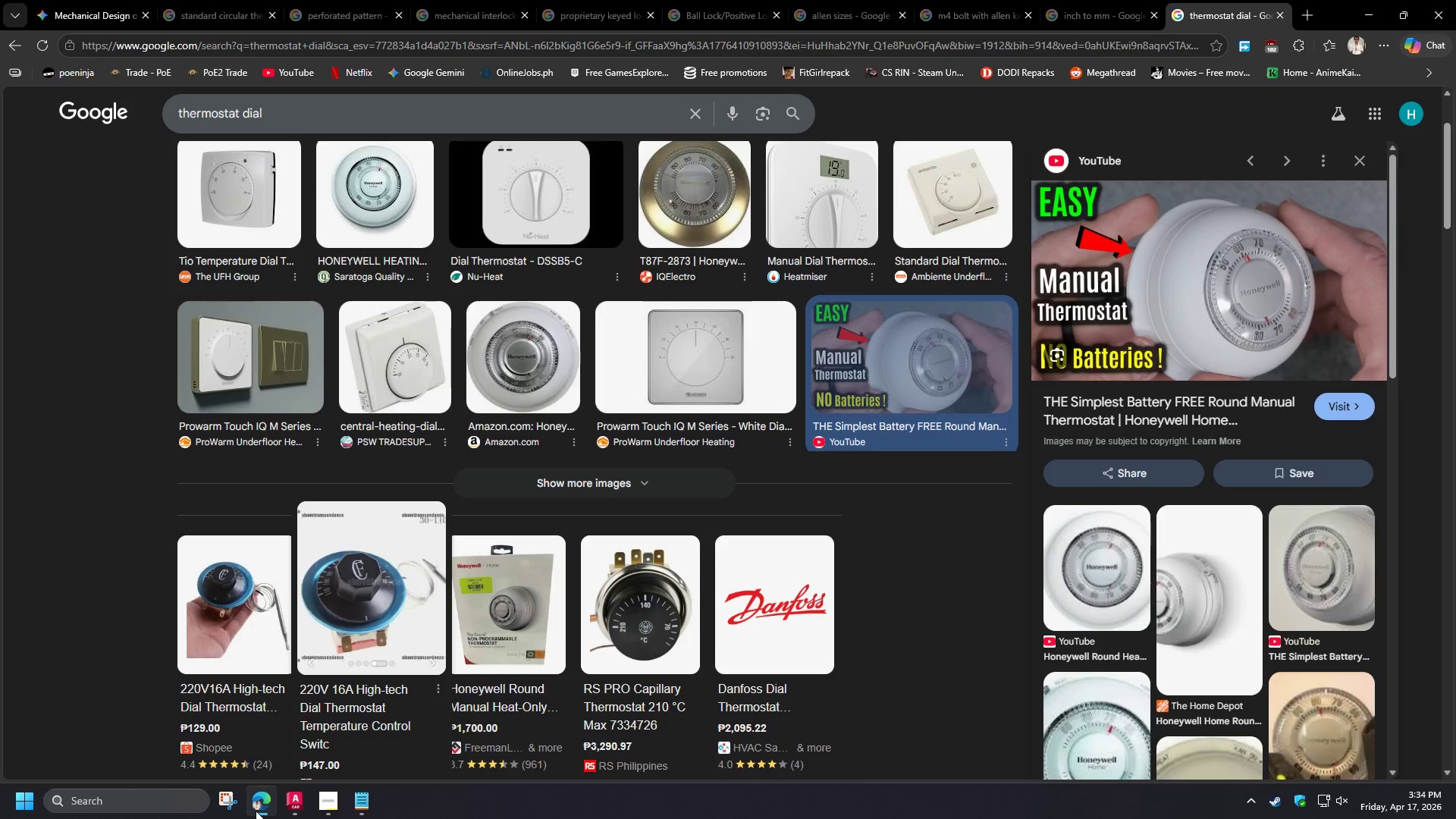 
left_click([256, 811])
 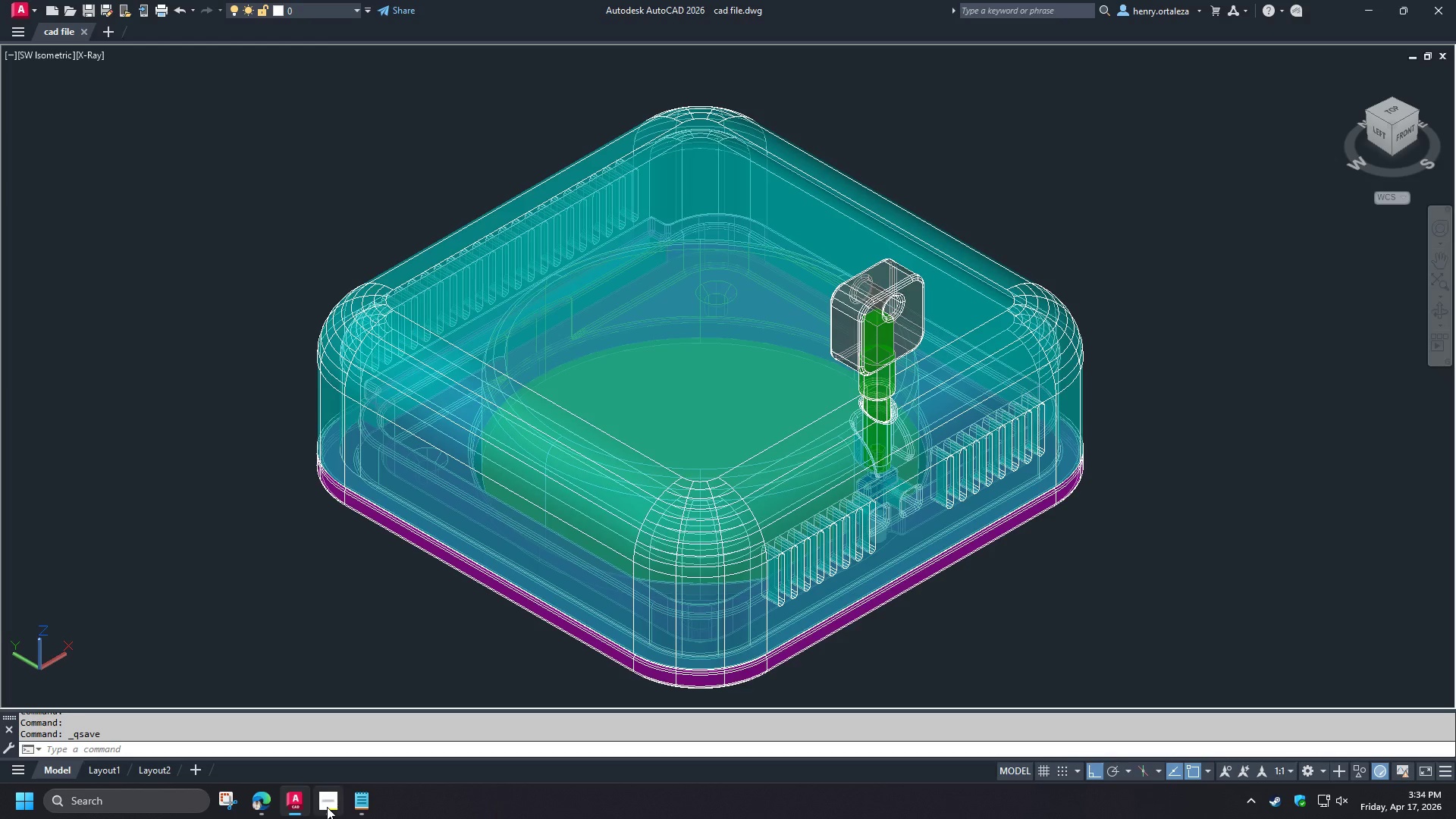 
left_click([327, 807])